 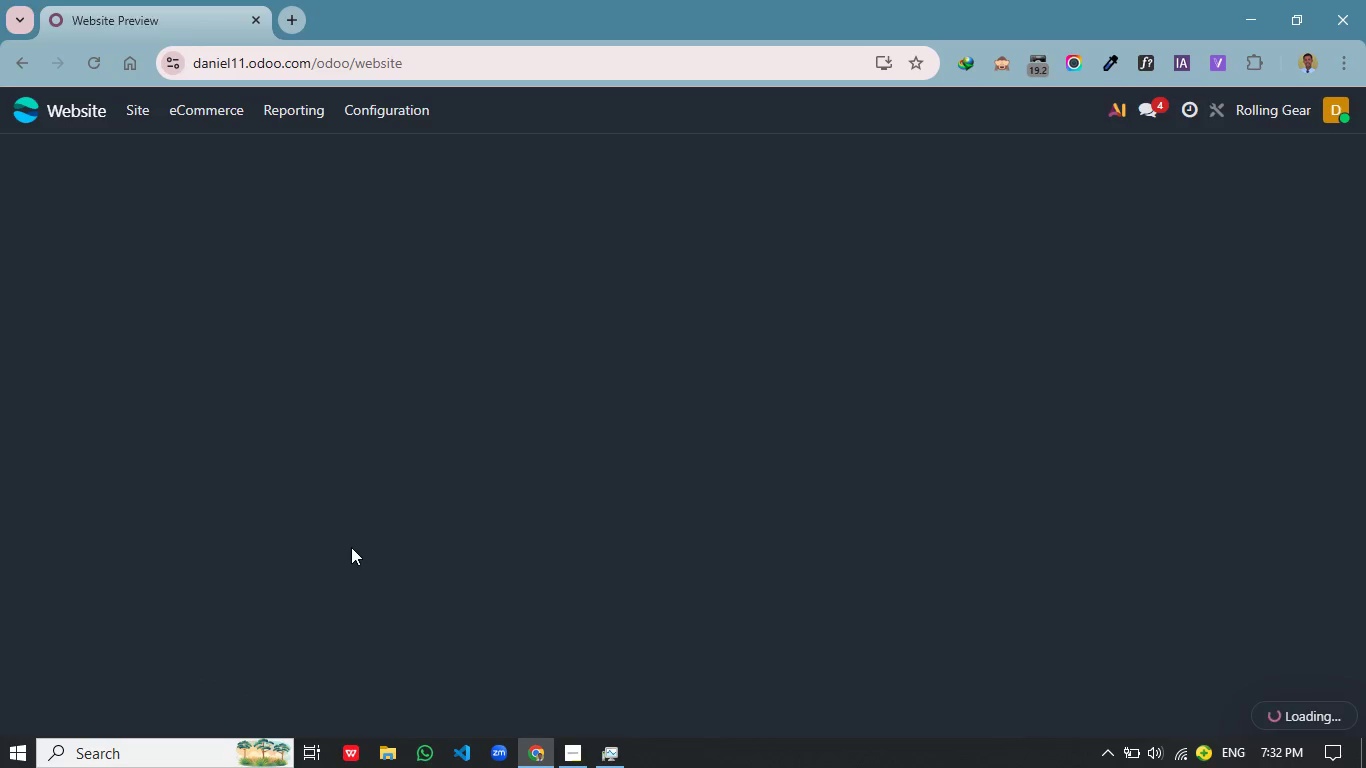 
left_click([463, 160])
 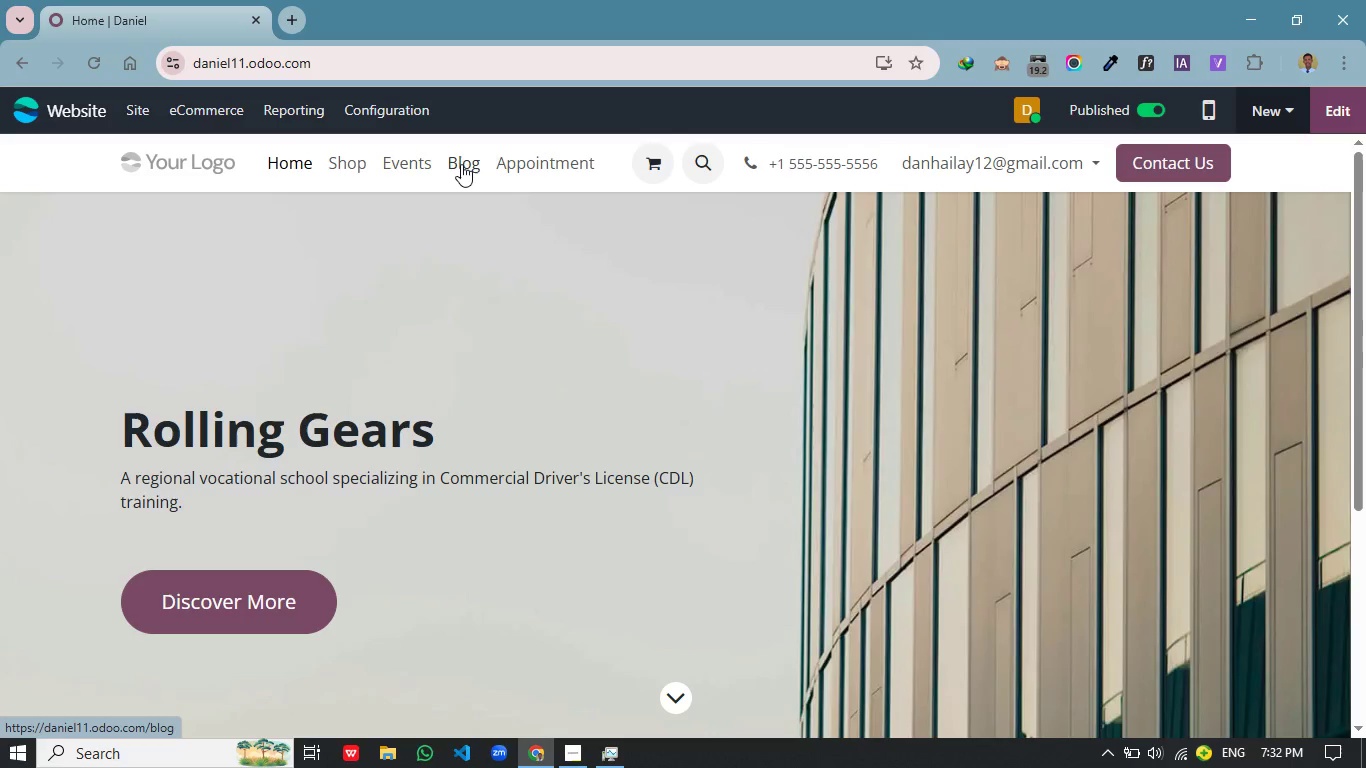 
wait(6.91)
 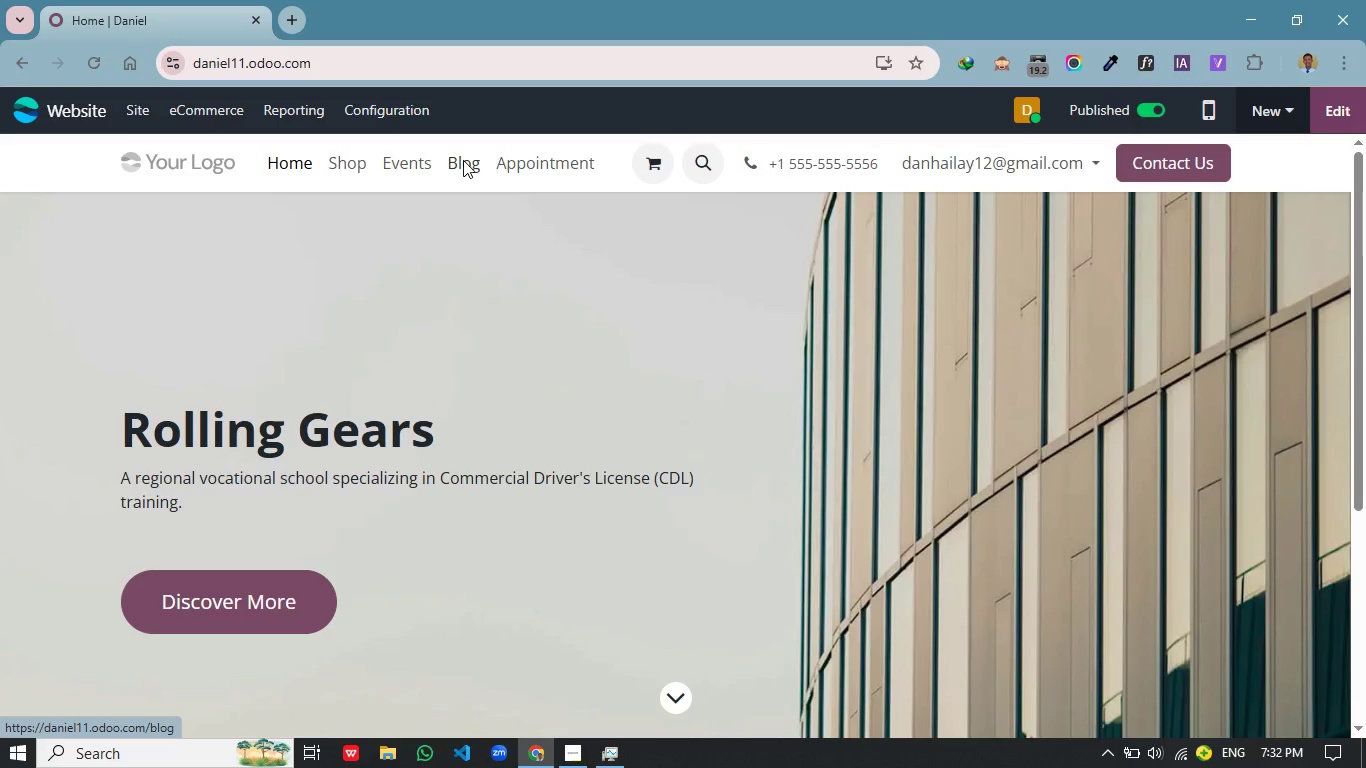 
left_click([457, 159])
 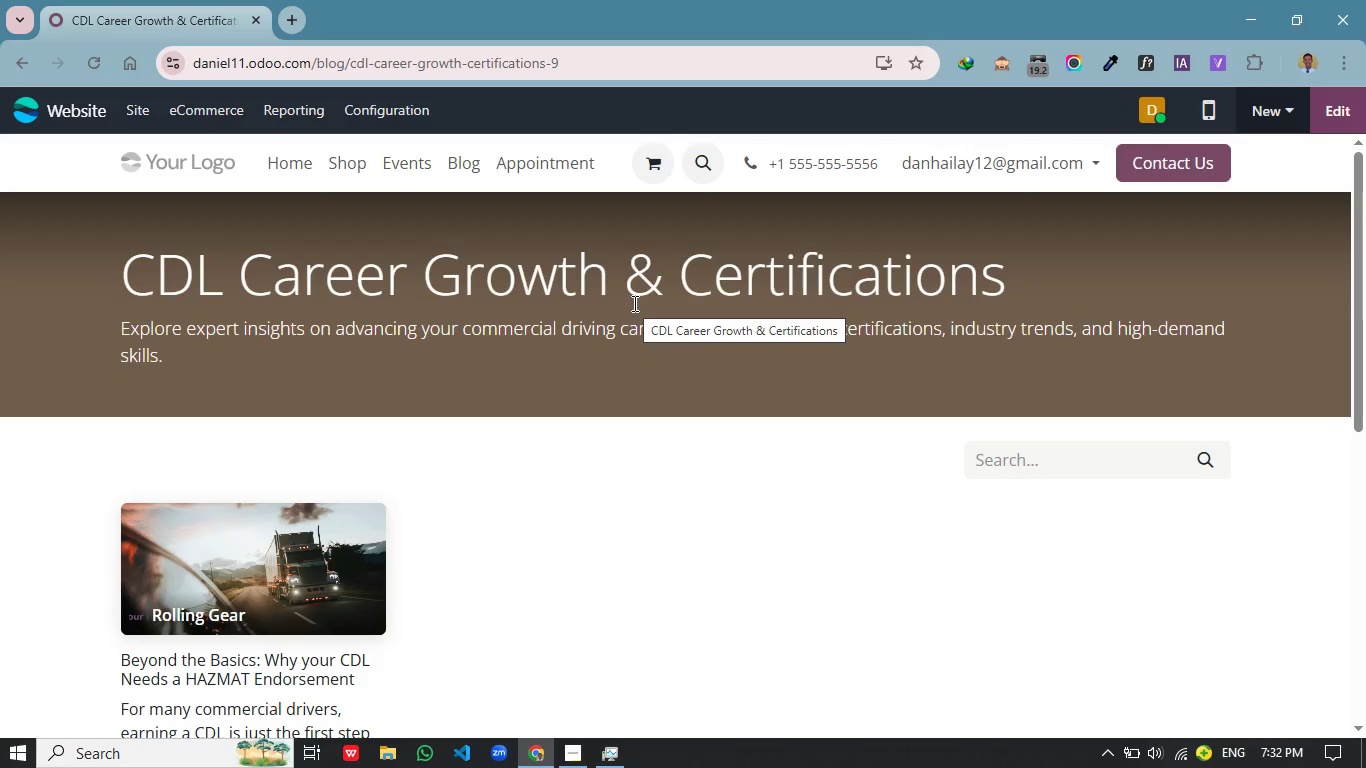 
wait(6.47)
 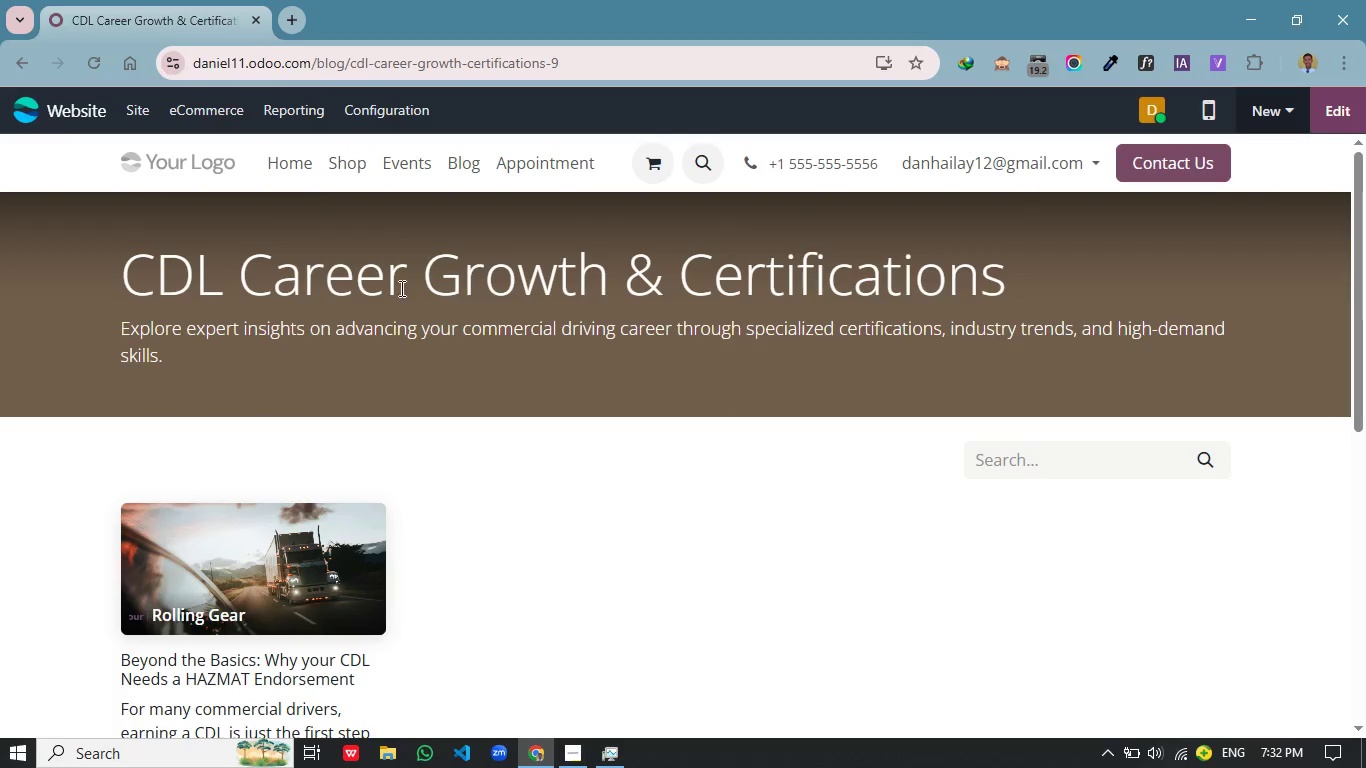 
left_click([138, 105])
 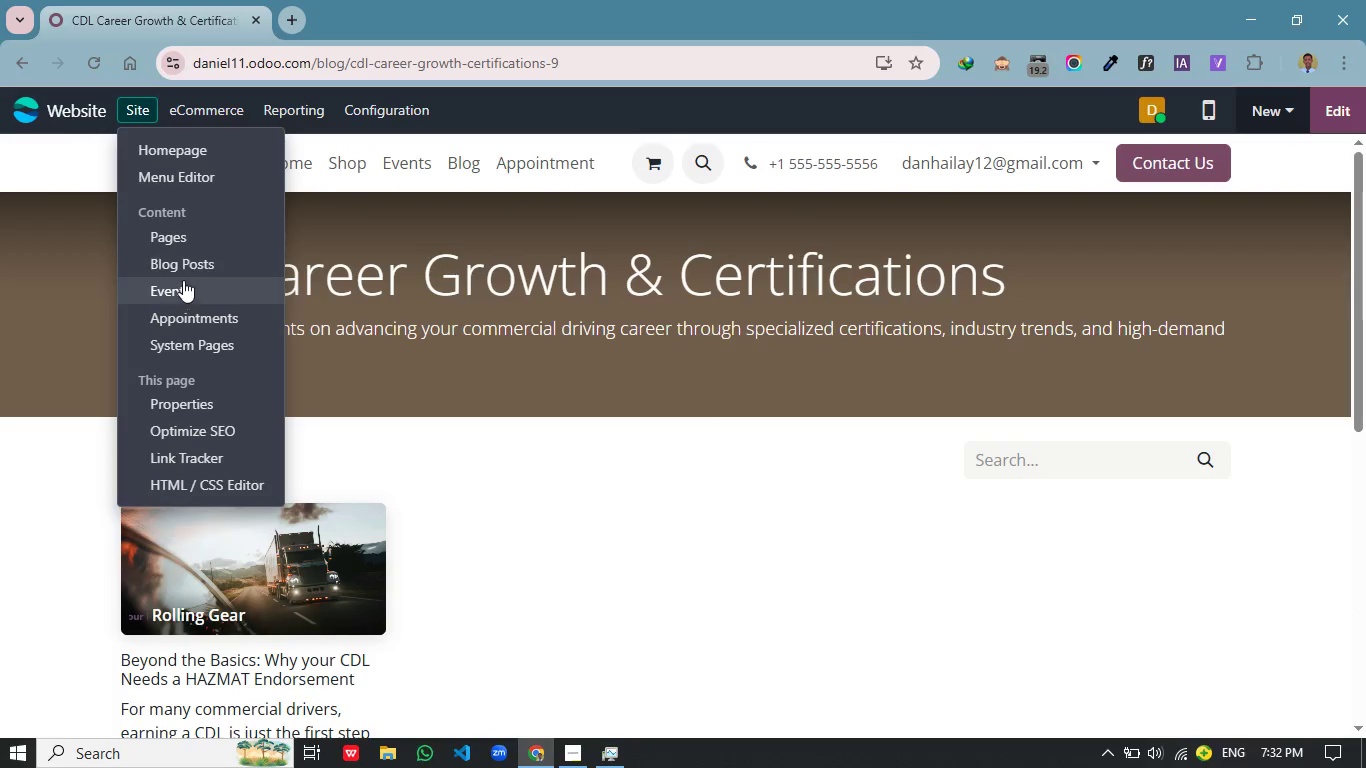 
scroll: coordinate [477, 495], scroll_direction: up, amount: 3.0
 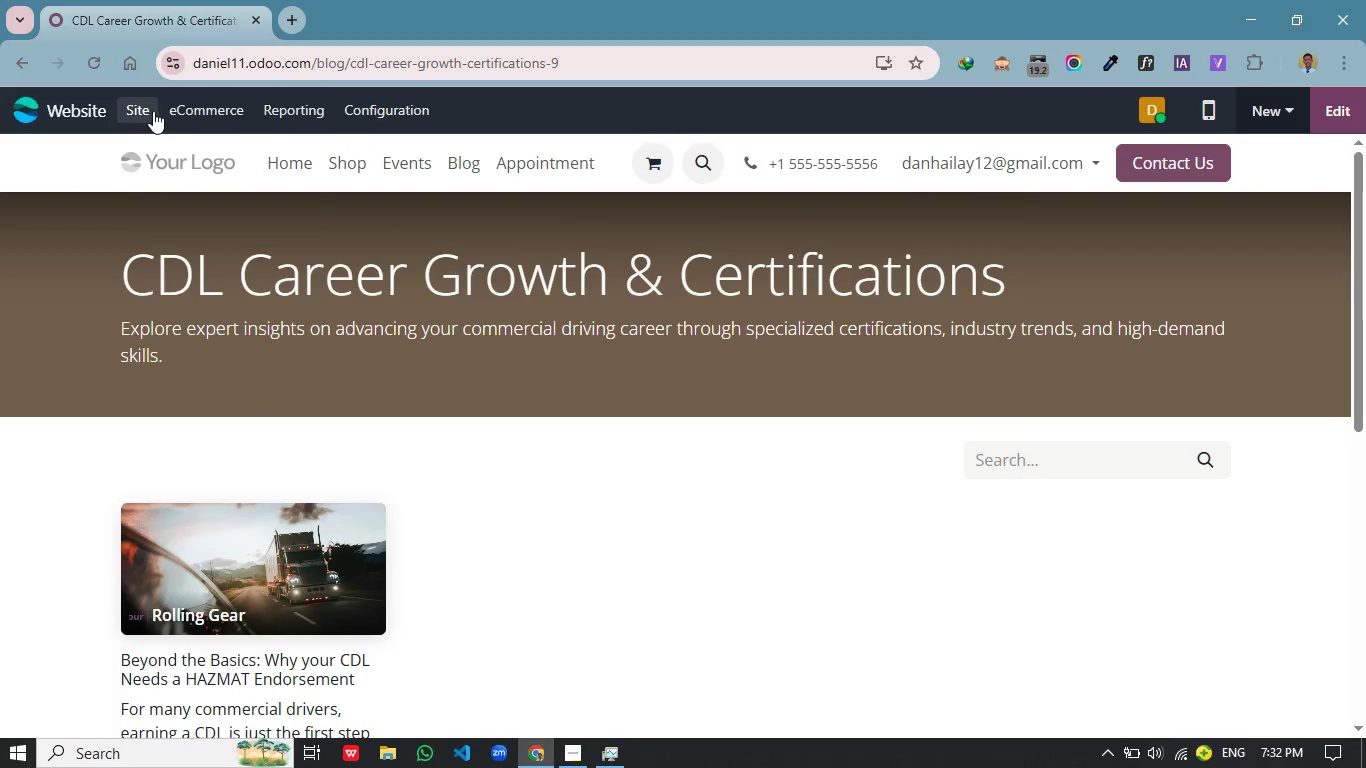 
left_click([201, 266])
 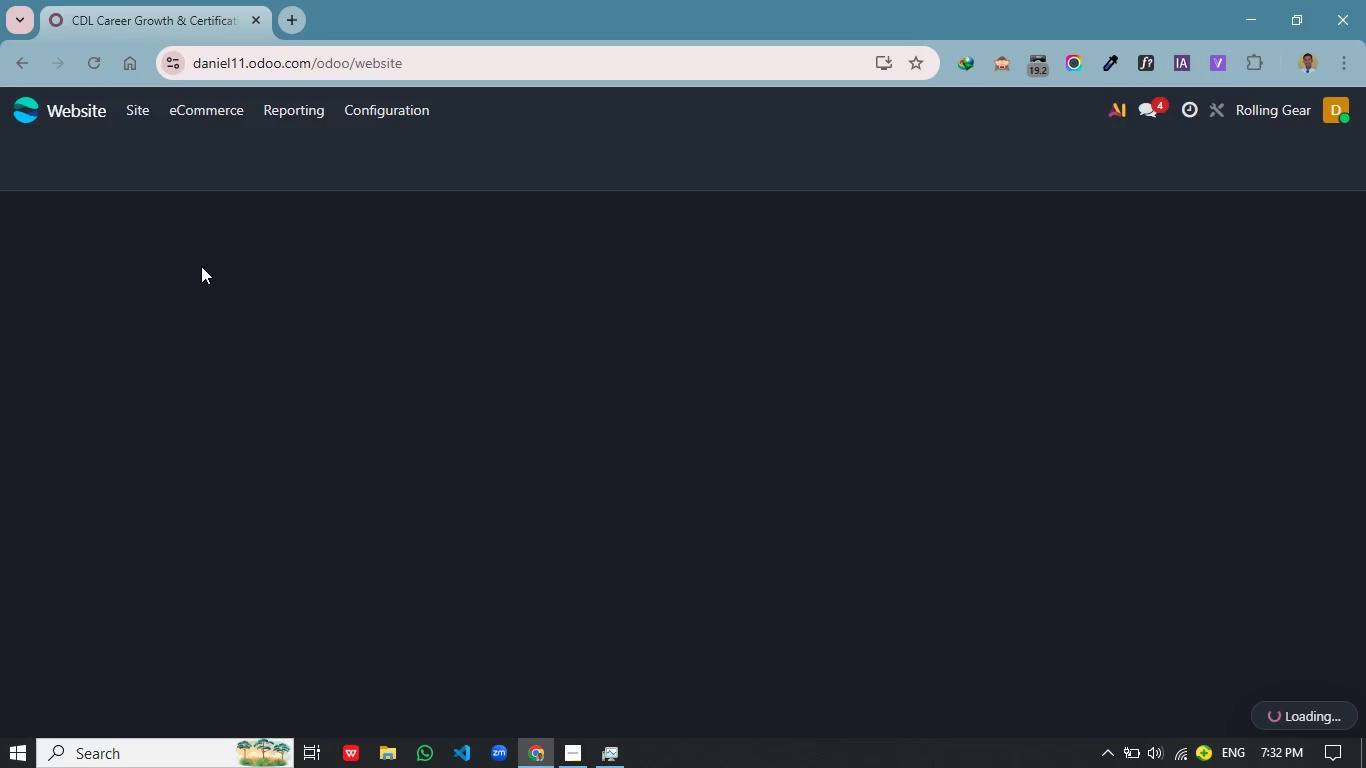 
wait(11.38)
 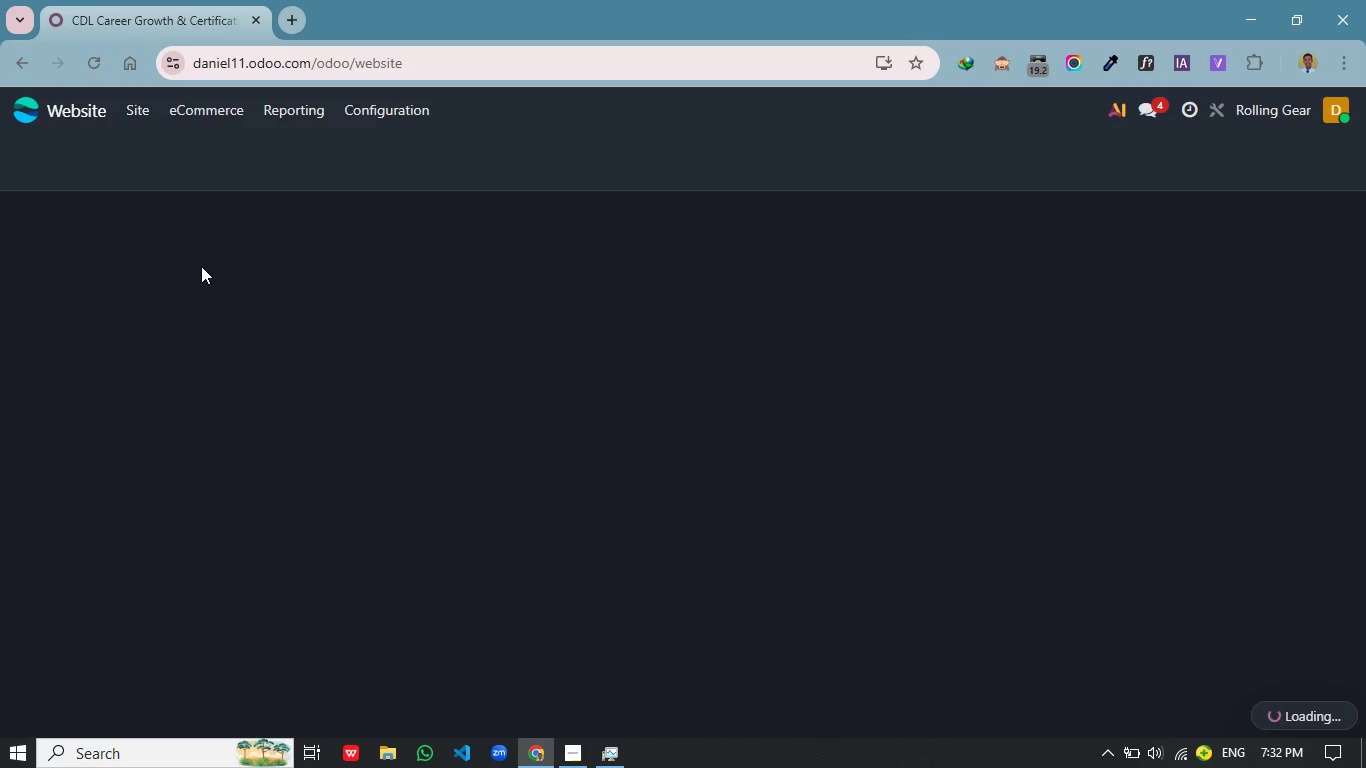 
left_click([44, 154])
 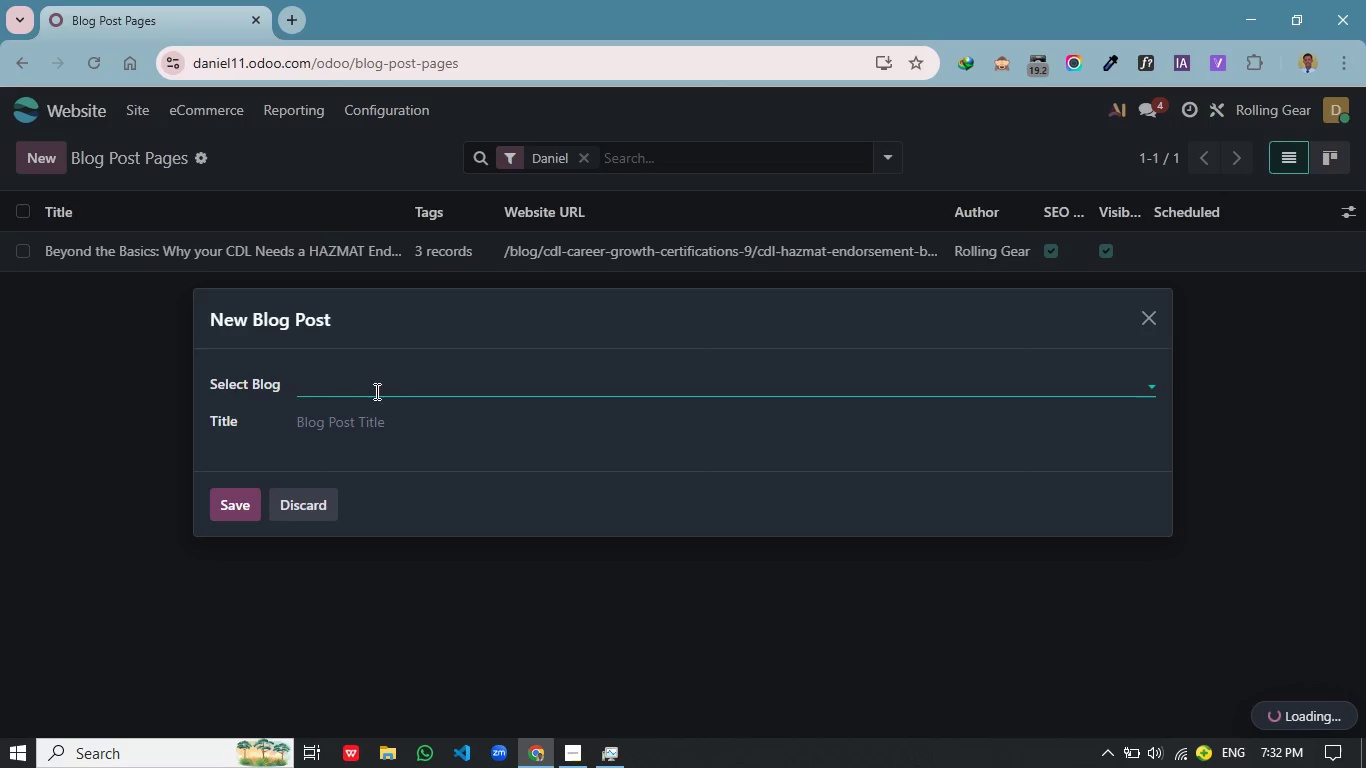 
left_click([389, 387])
 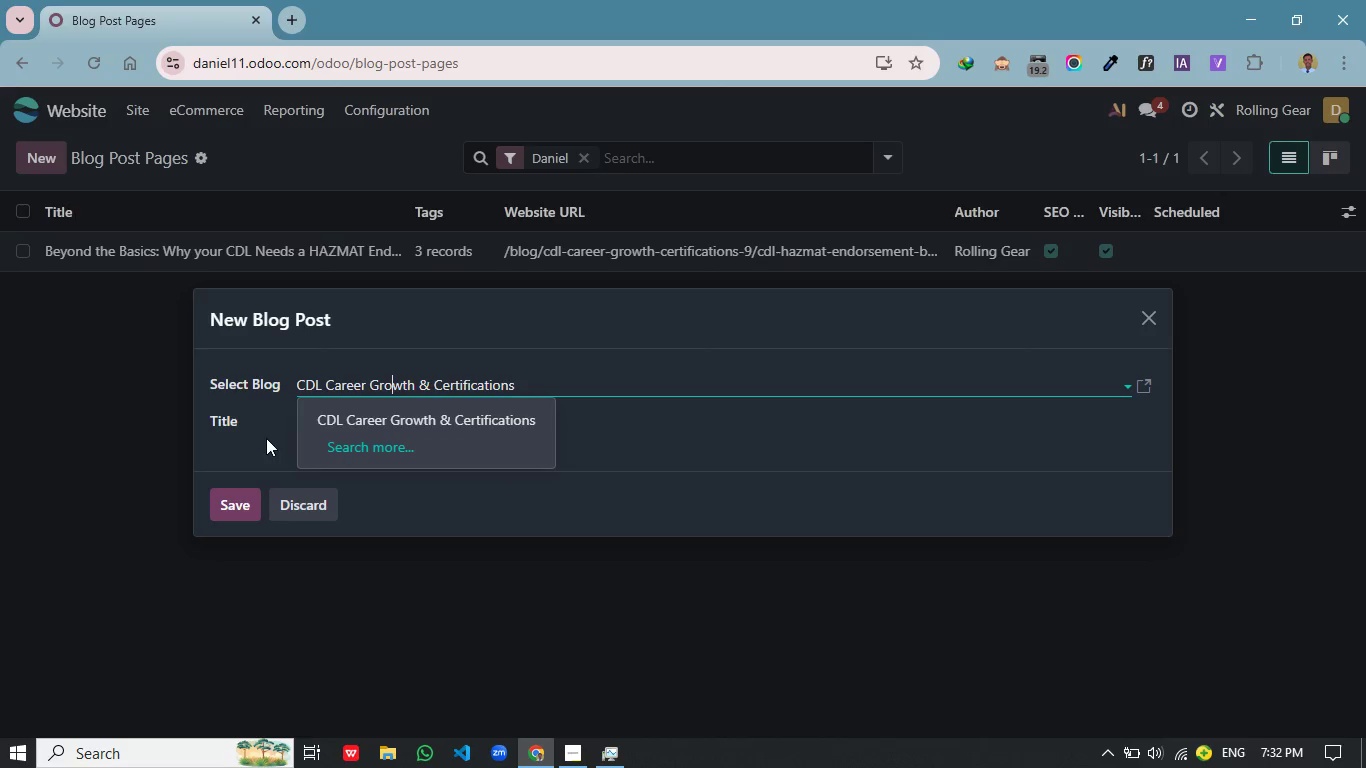 
left_click([253, 440])
 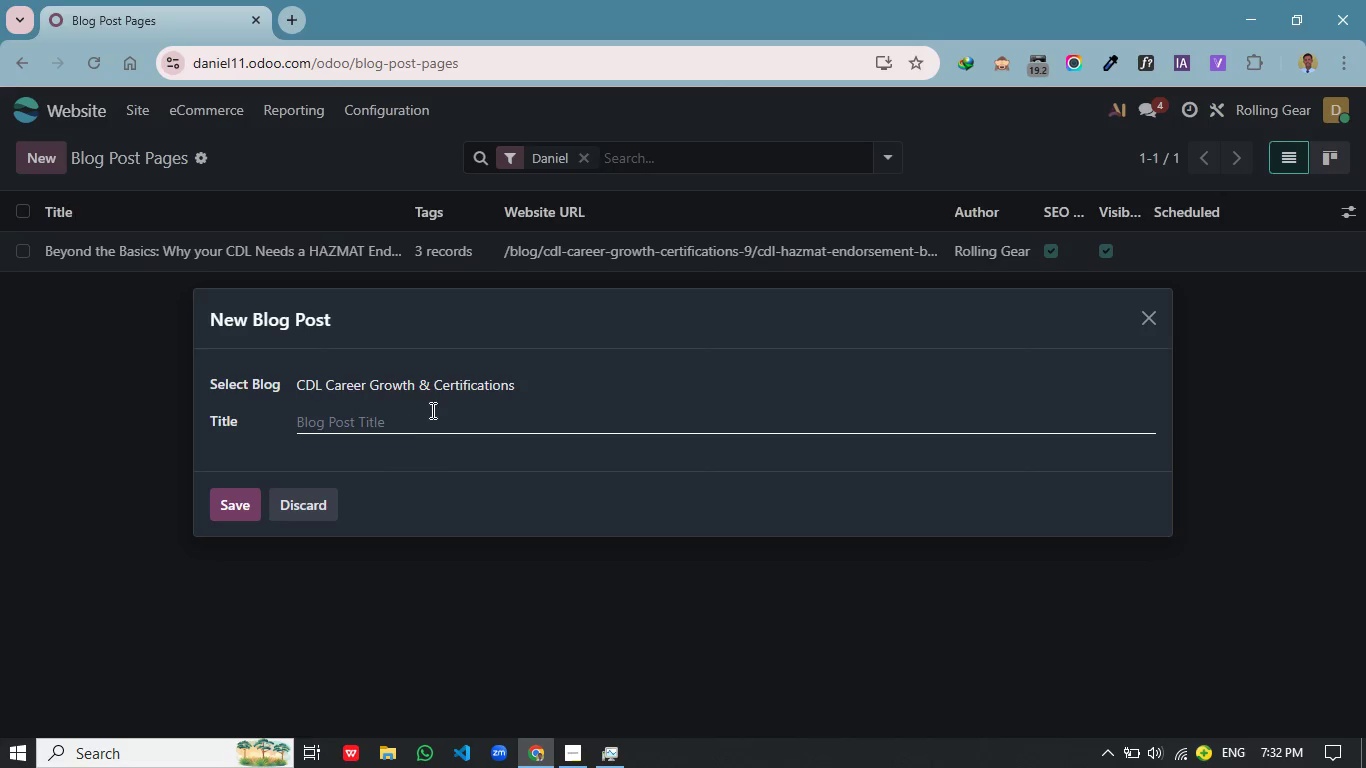 
left_click([431, 410])
 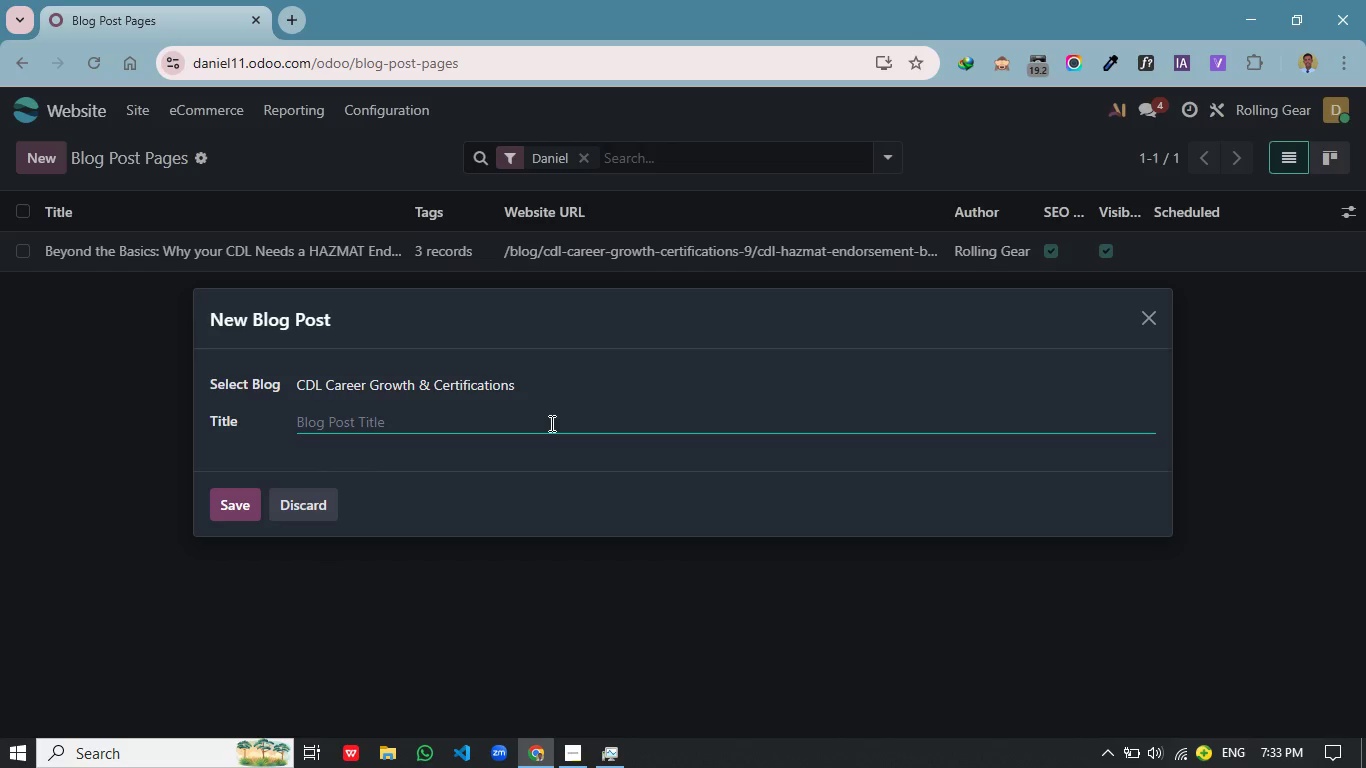 
type(HAZMAT Cert)
key(Backspace)
type(tification Explained: What Every CL)
key(Backspace)
type(DL Driver sh)
key(Backspace)
key(Backspace)
type(Should know)
key(Backspace)
key(Backspace)
key(Backspace)
key(Backspace)
type(Know)
 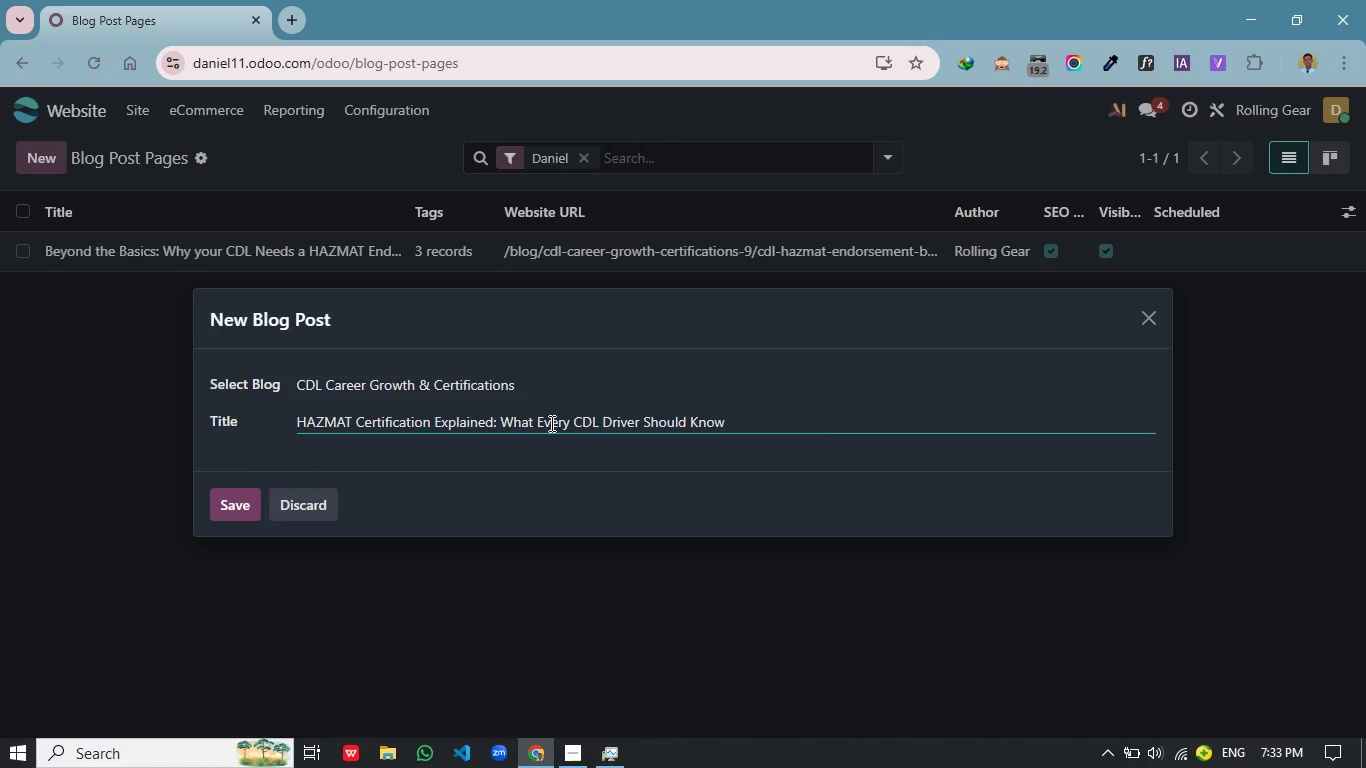 
left_click([232, 511])
 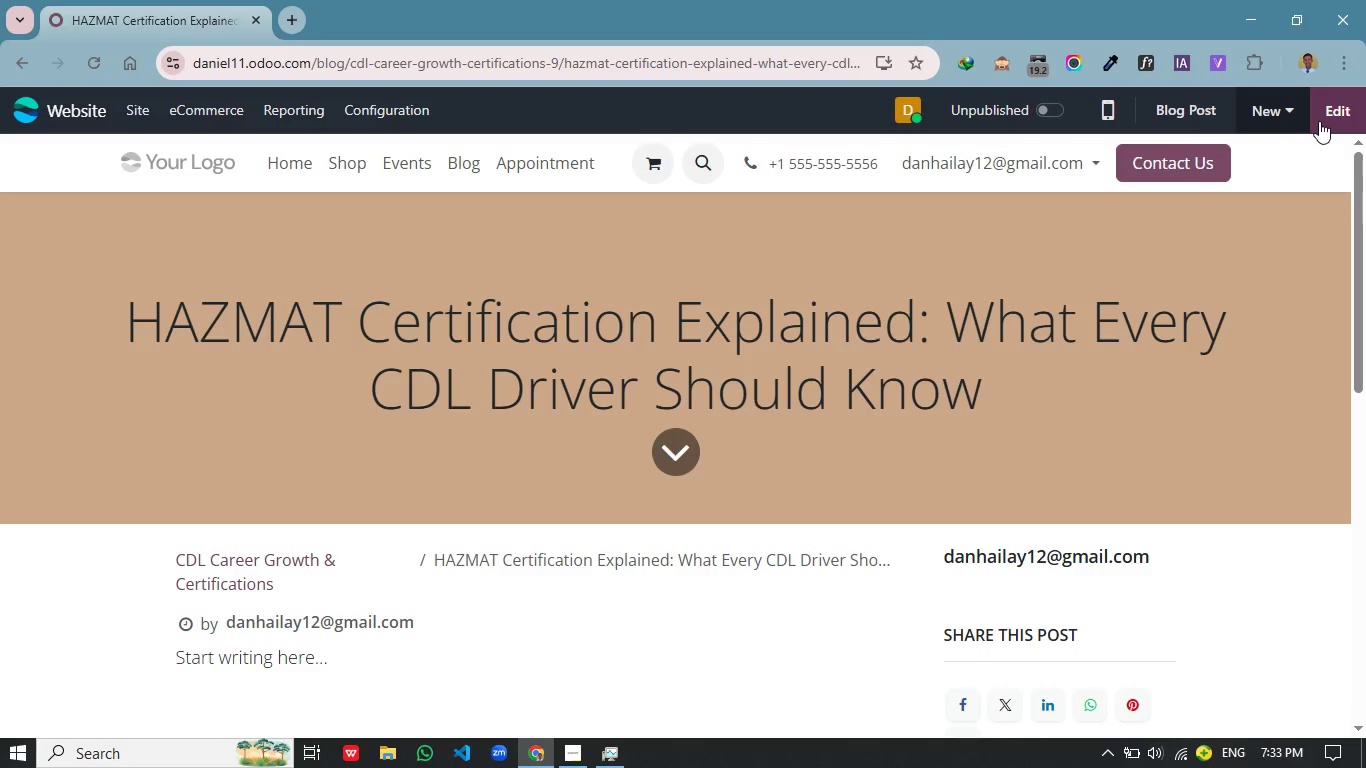 
wait(6.31)
 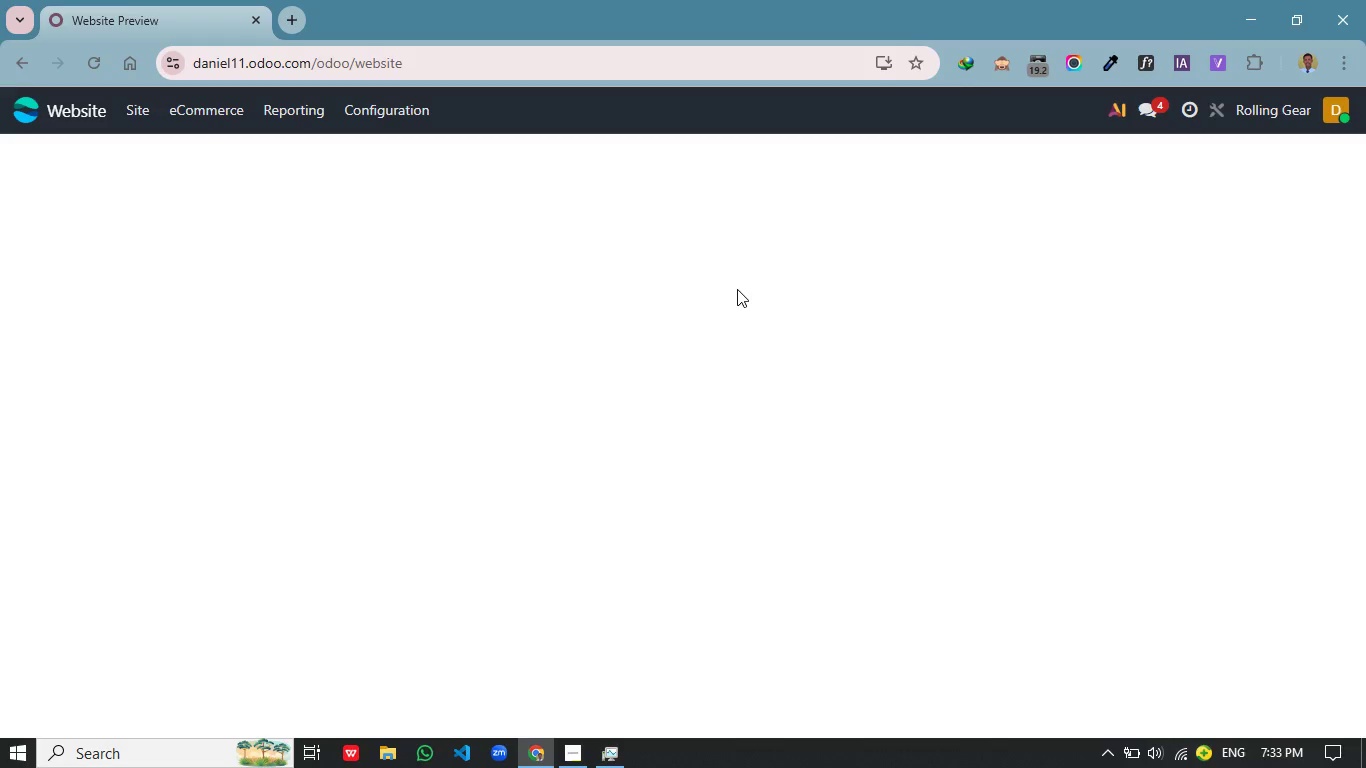 
left_click([1342, 102])
 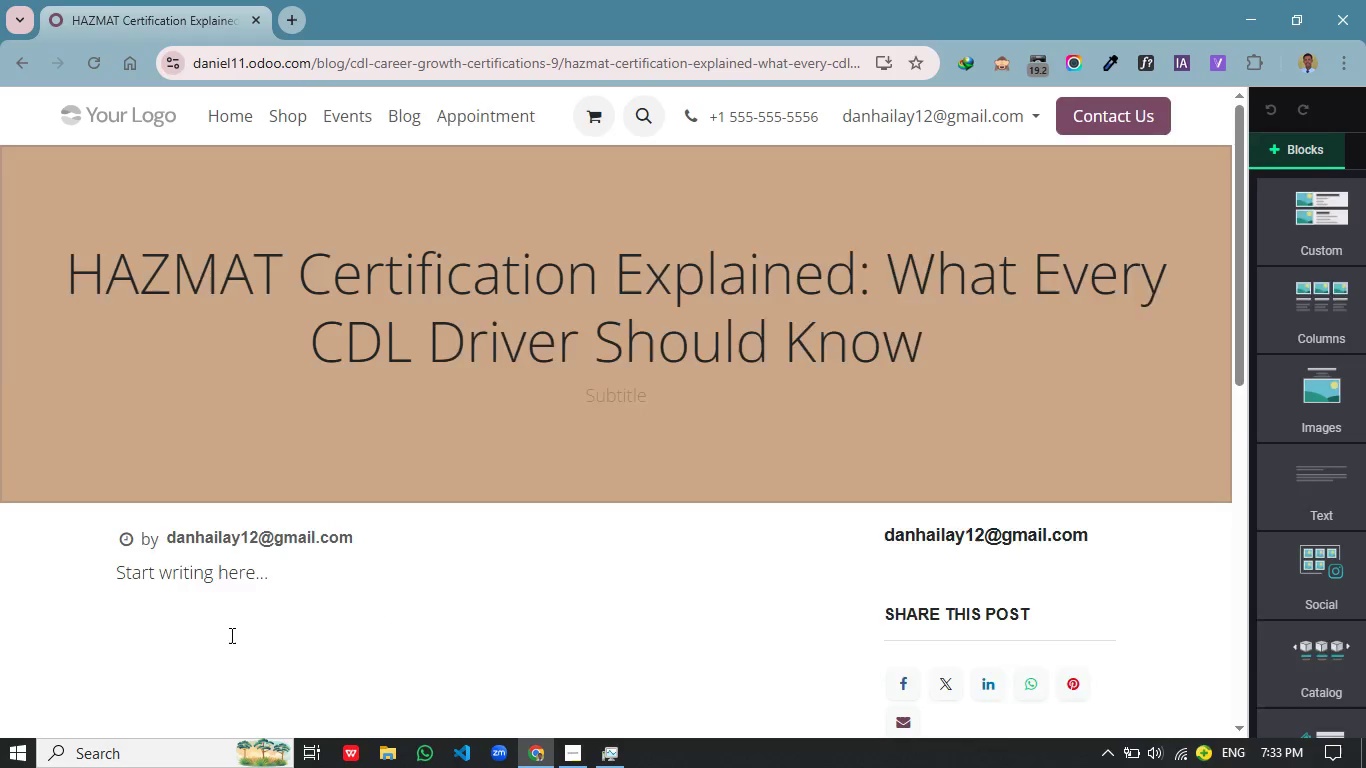 
left_click([262, 541])
 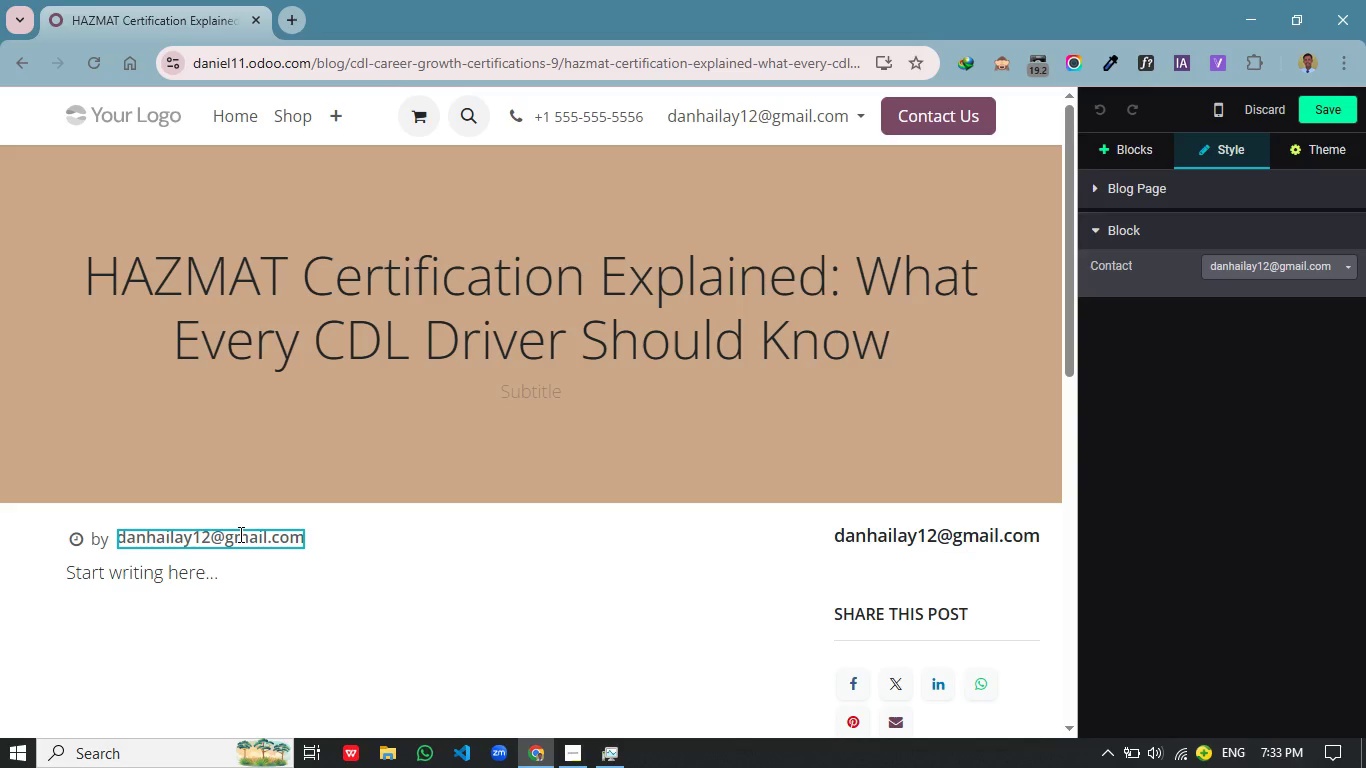 
wait(5.05)
 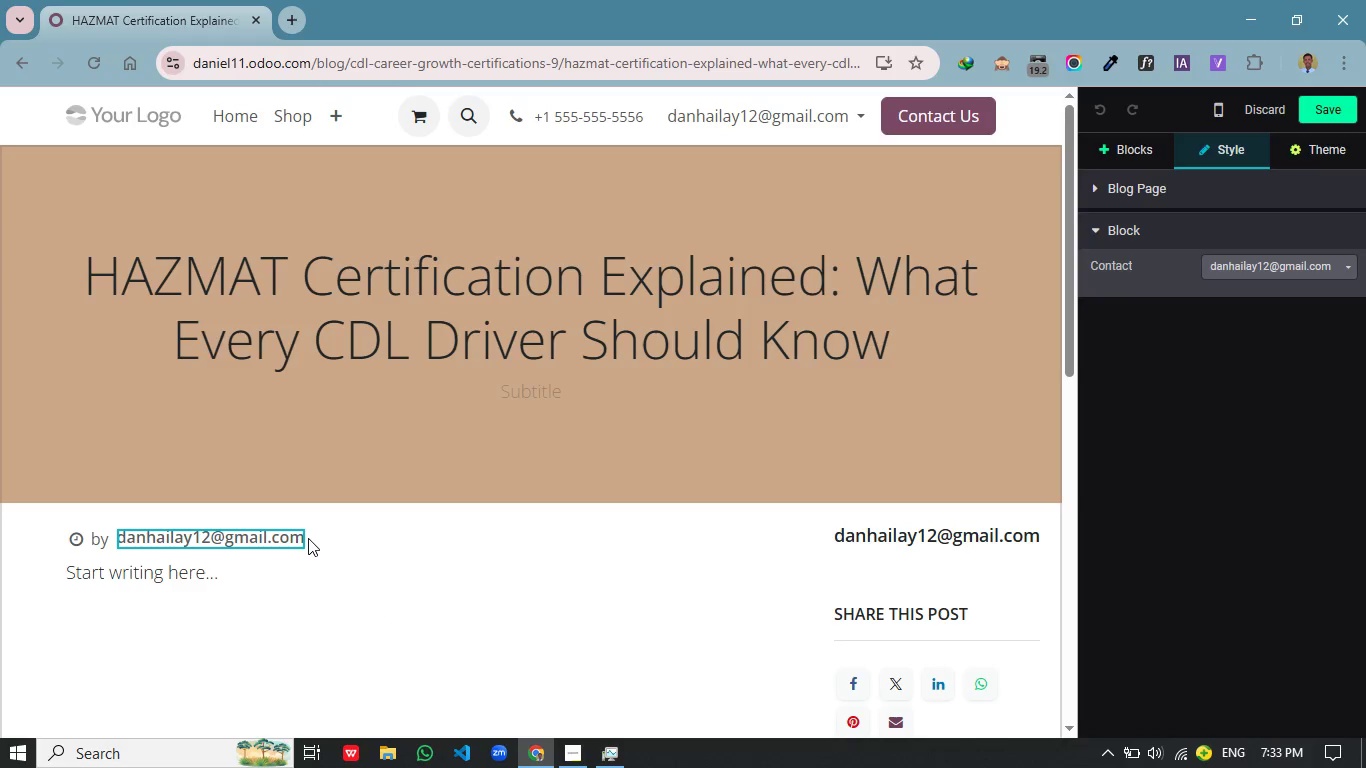 
left_click([1284, 267])
 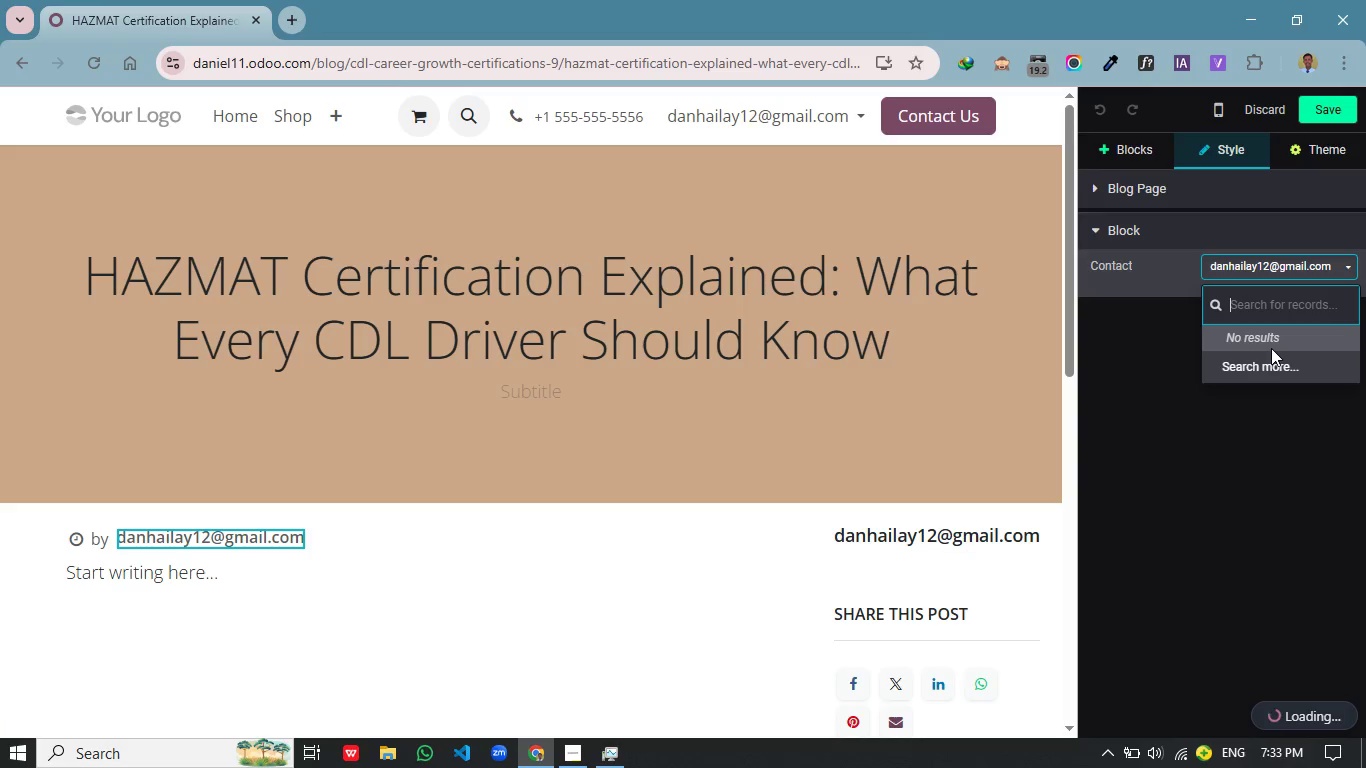 
left_click([1266, 364])
 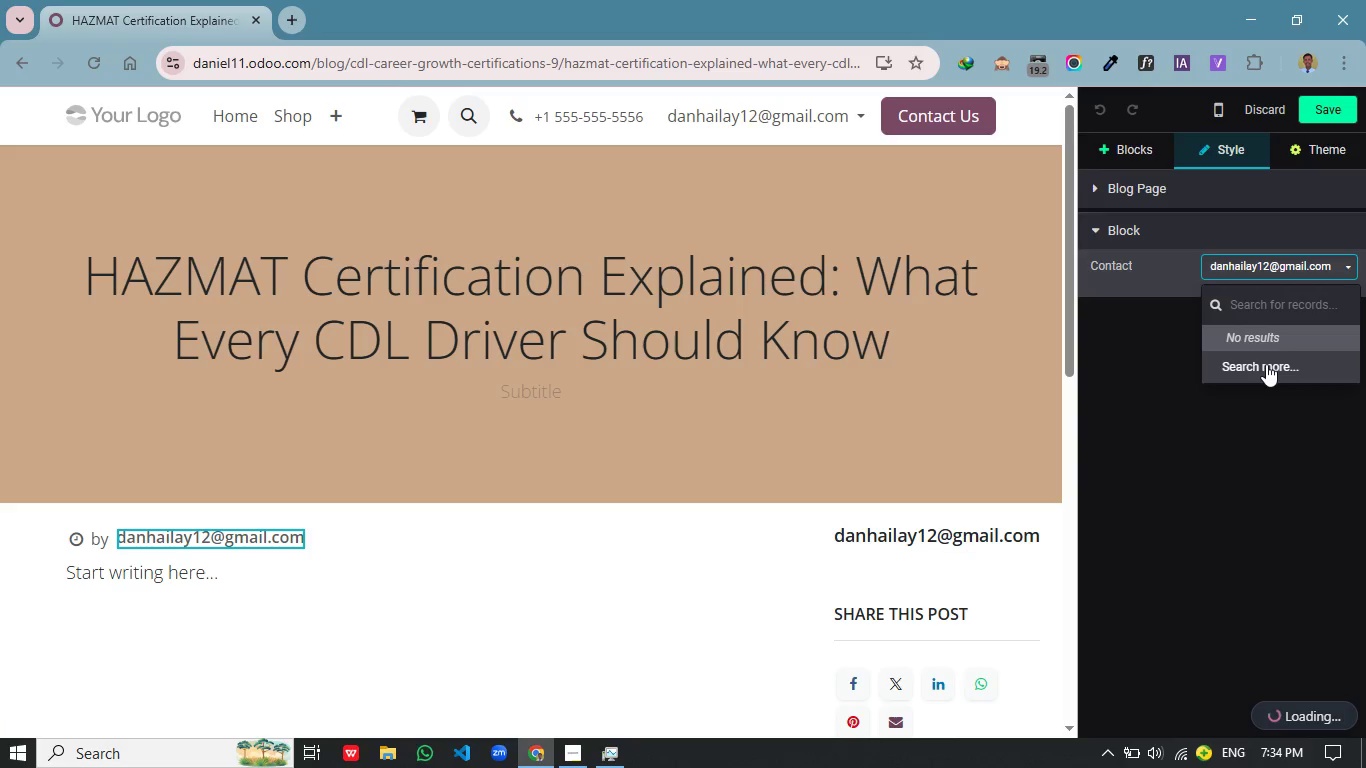 
mouse_move([1269, 377])
 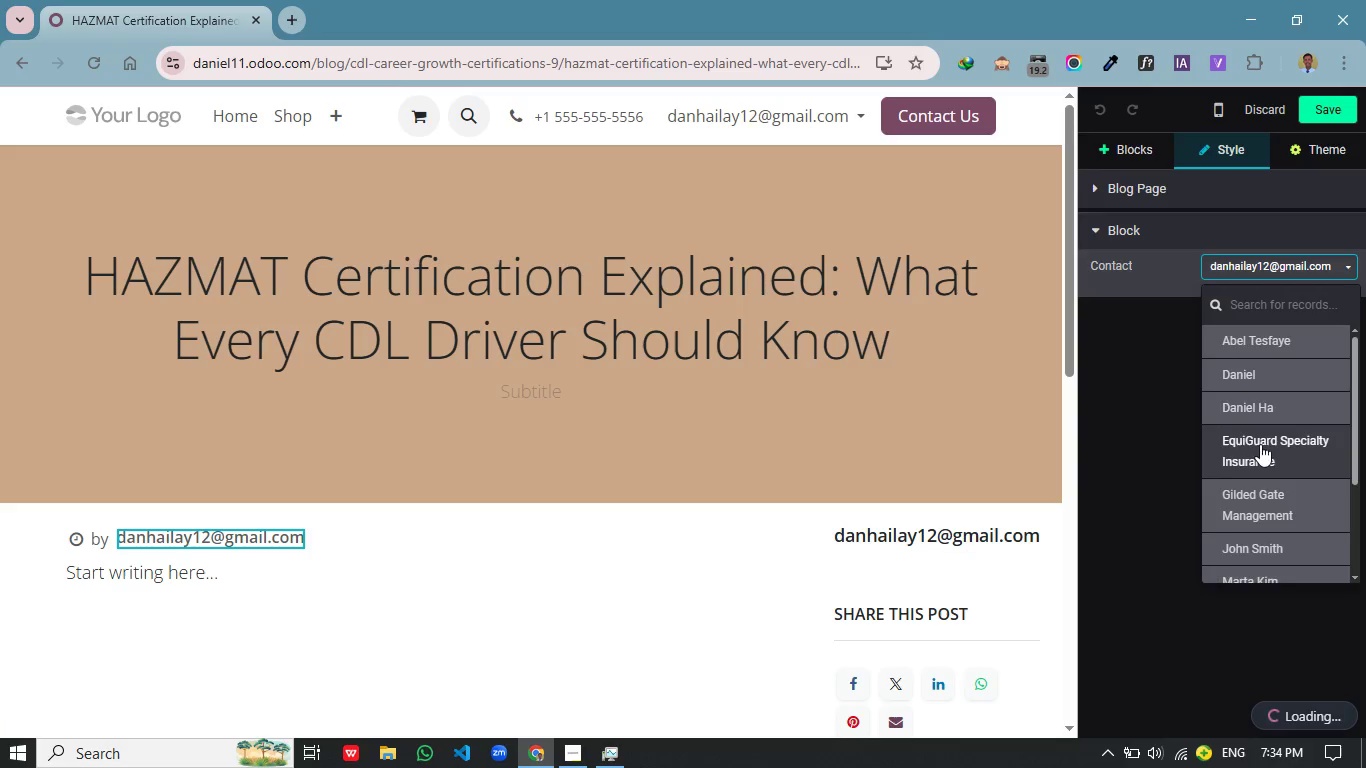 
scroll: coordinate [1260, 447], scroll_direction: down, amount: 5.0
 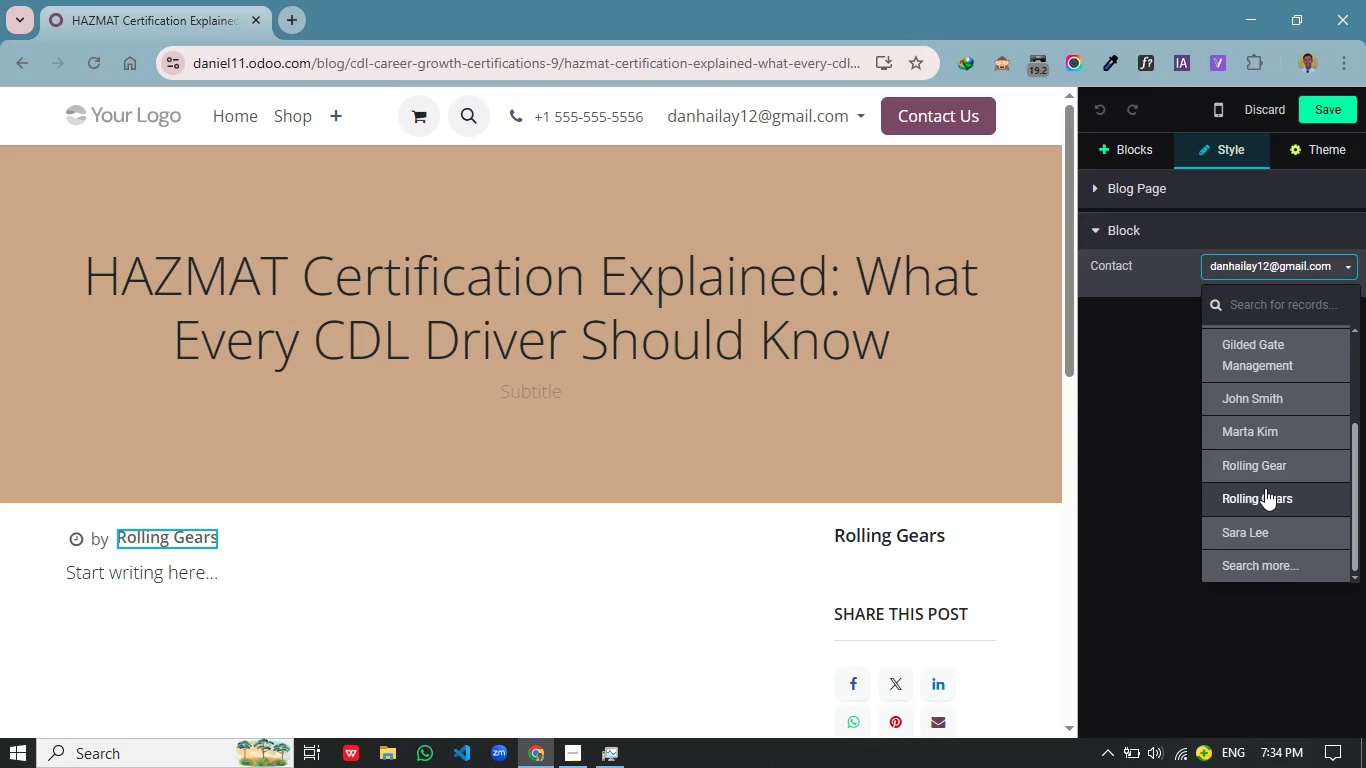 
left_click([1272, 469])
 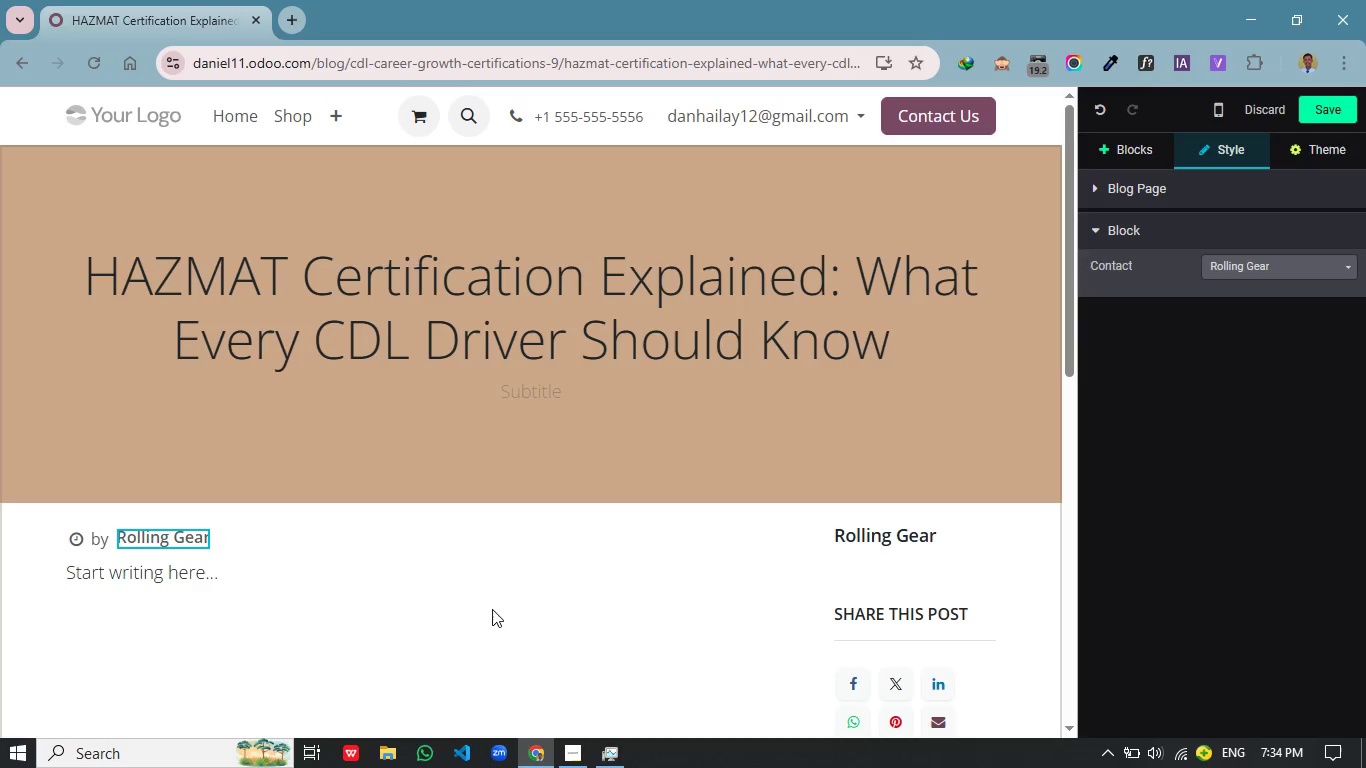 
left_click([442, 603])
 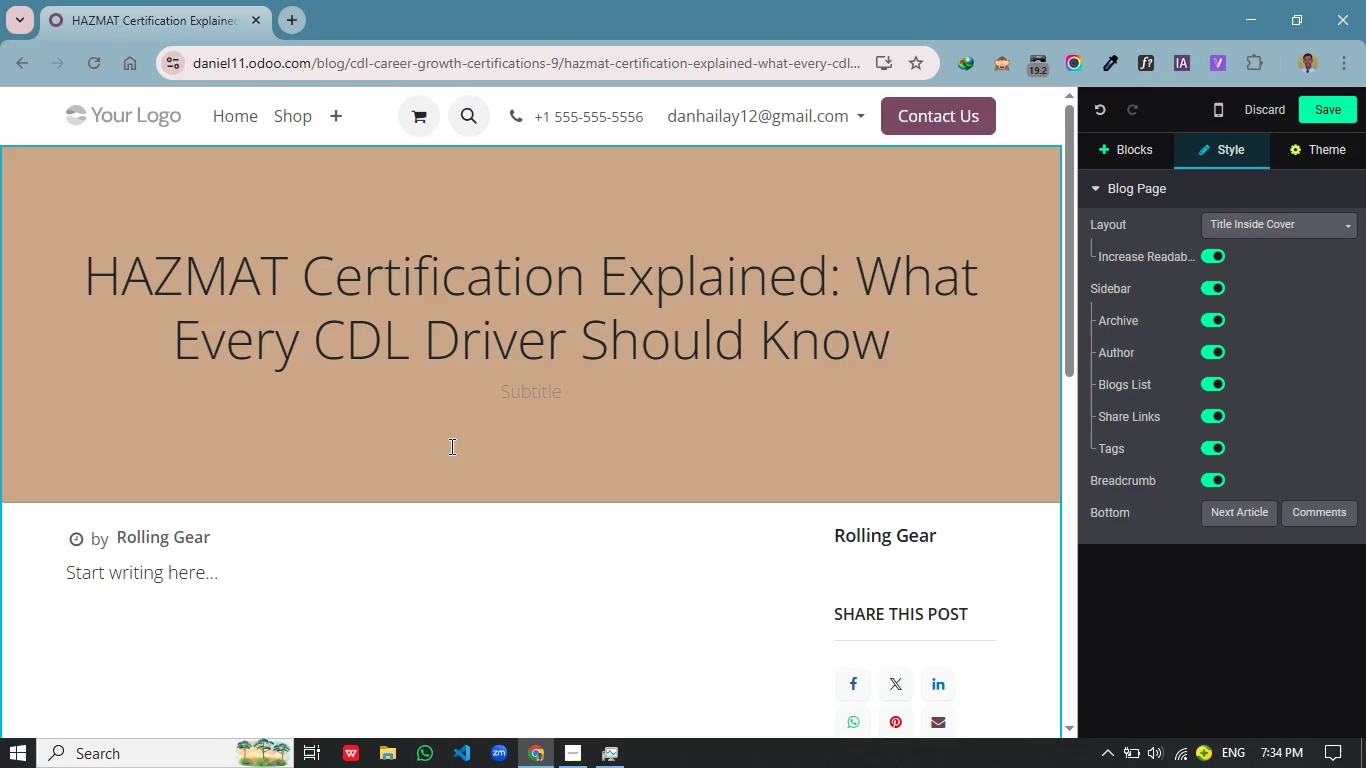 
left_click([514, 399])
 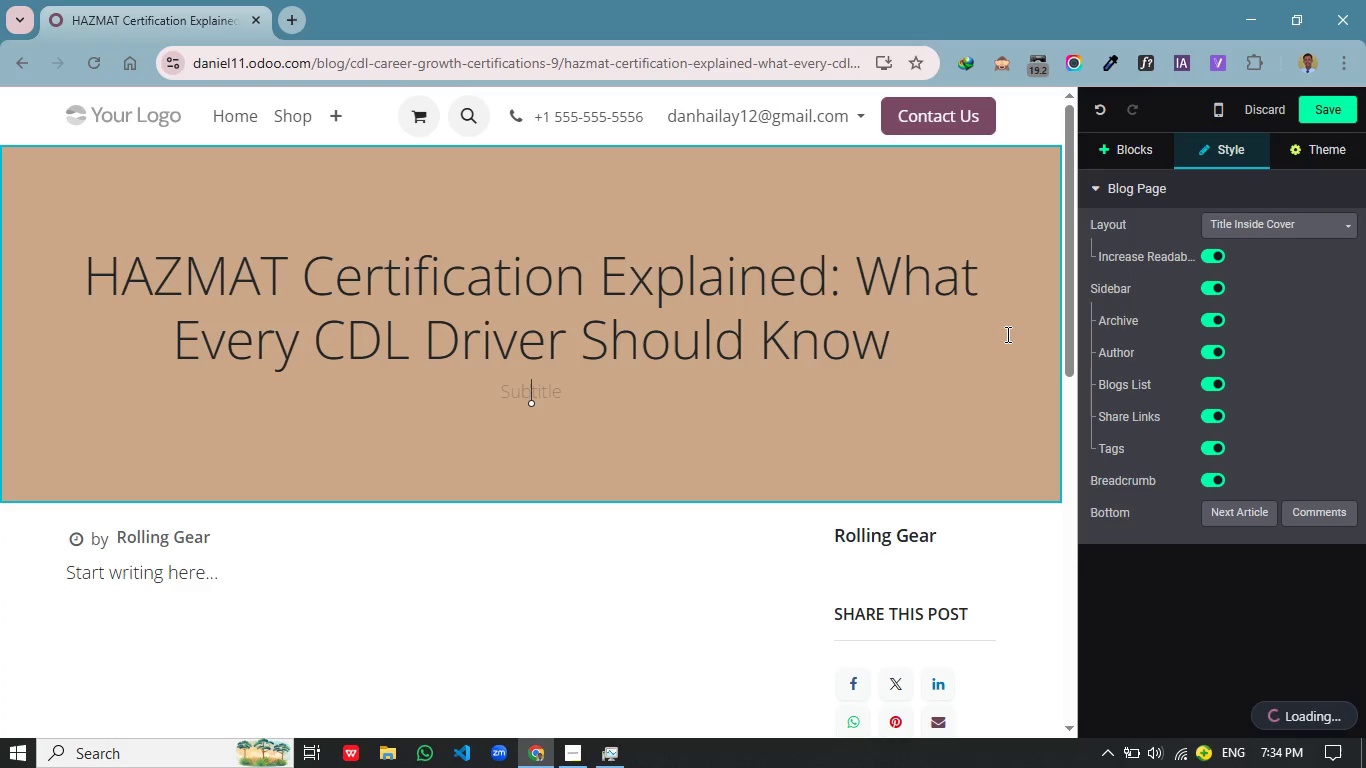 
type(u)
key(Backspace)
type(Understanding the preocess, requirements, and benefits of getting certified)
 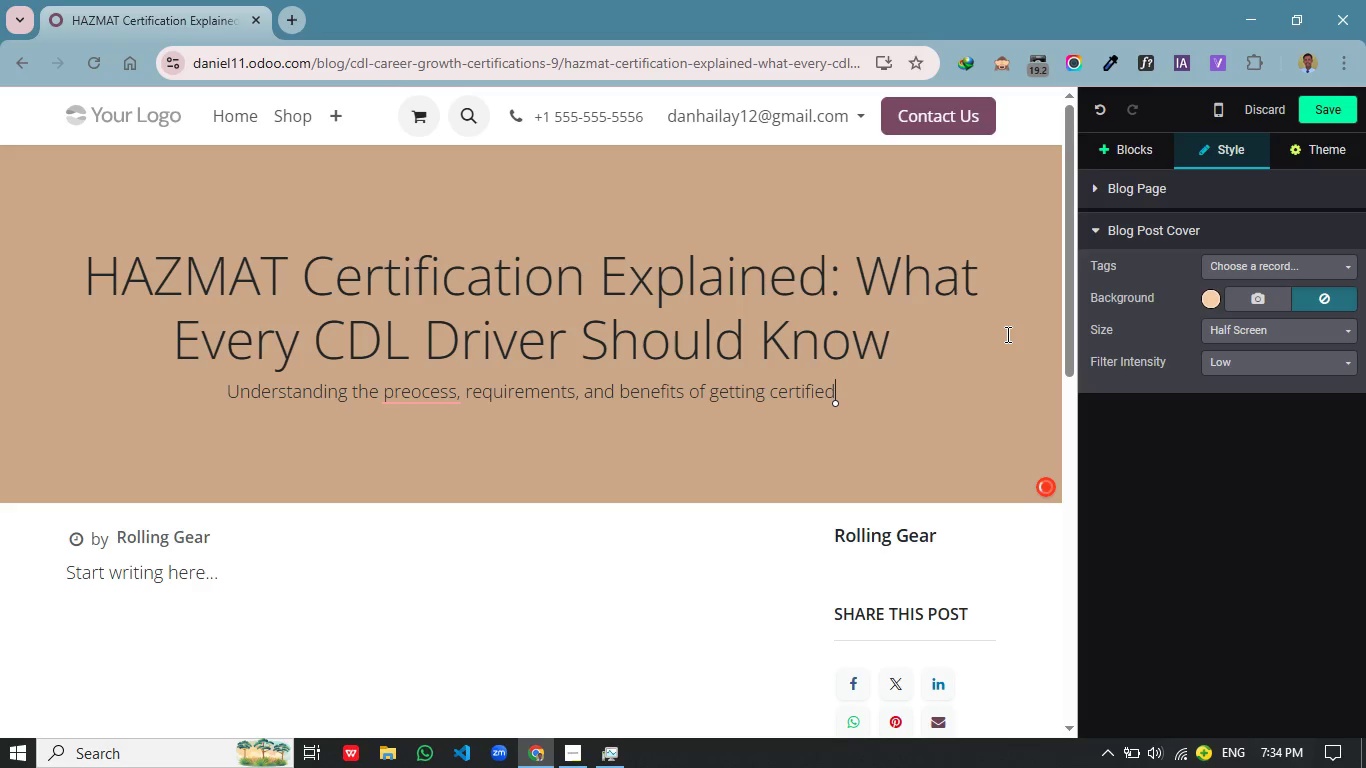 
left_click([431, 441])
 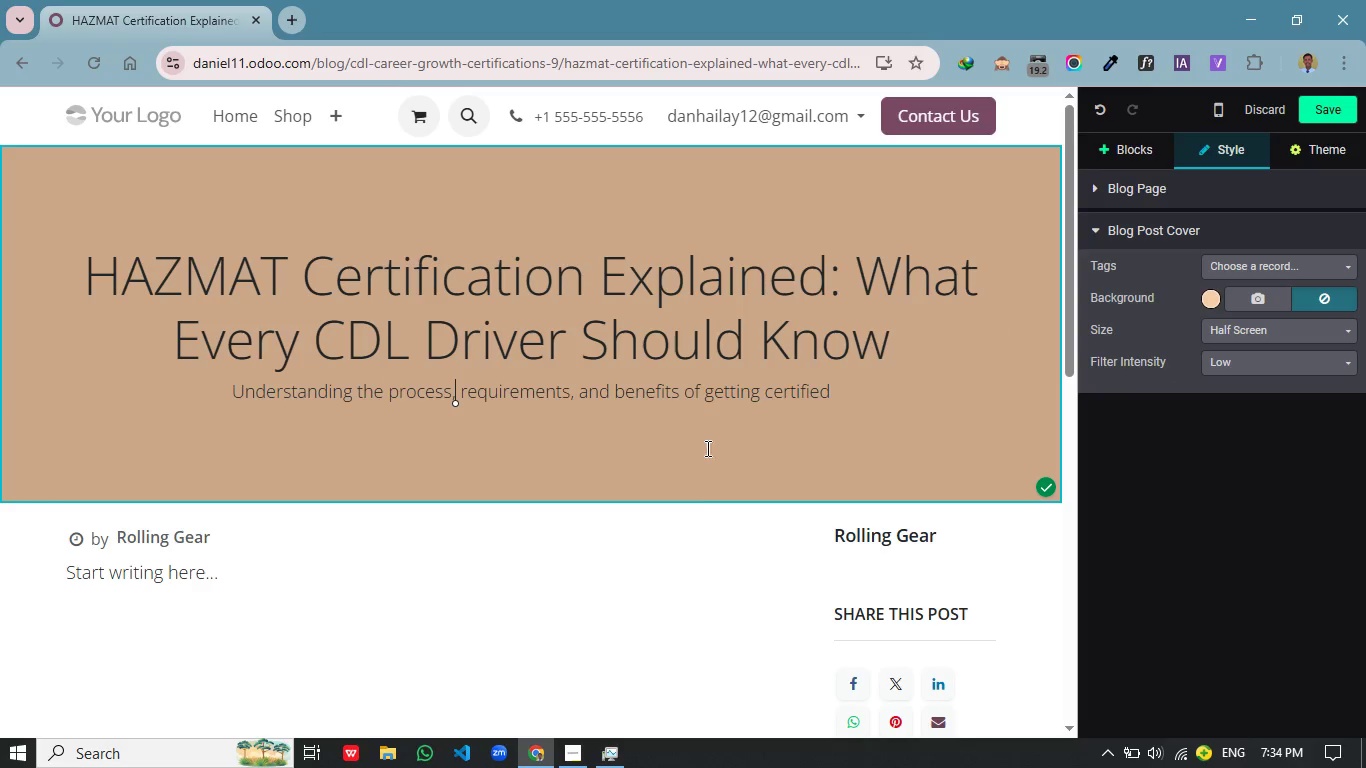 
left_click([925, 435])
 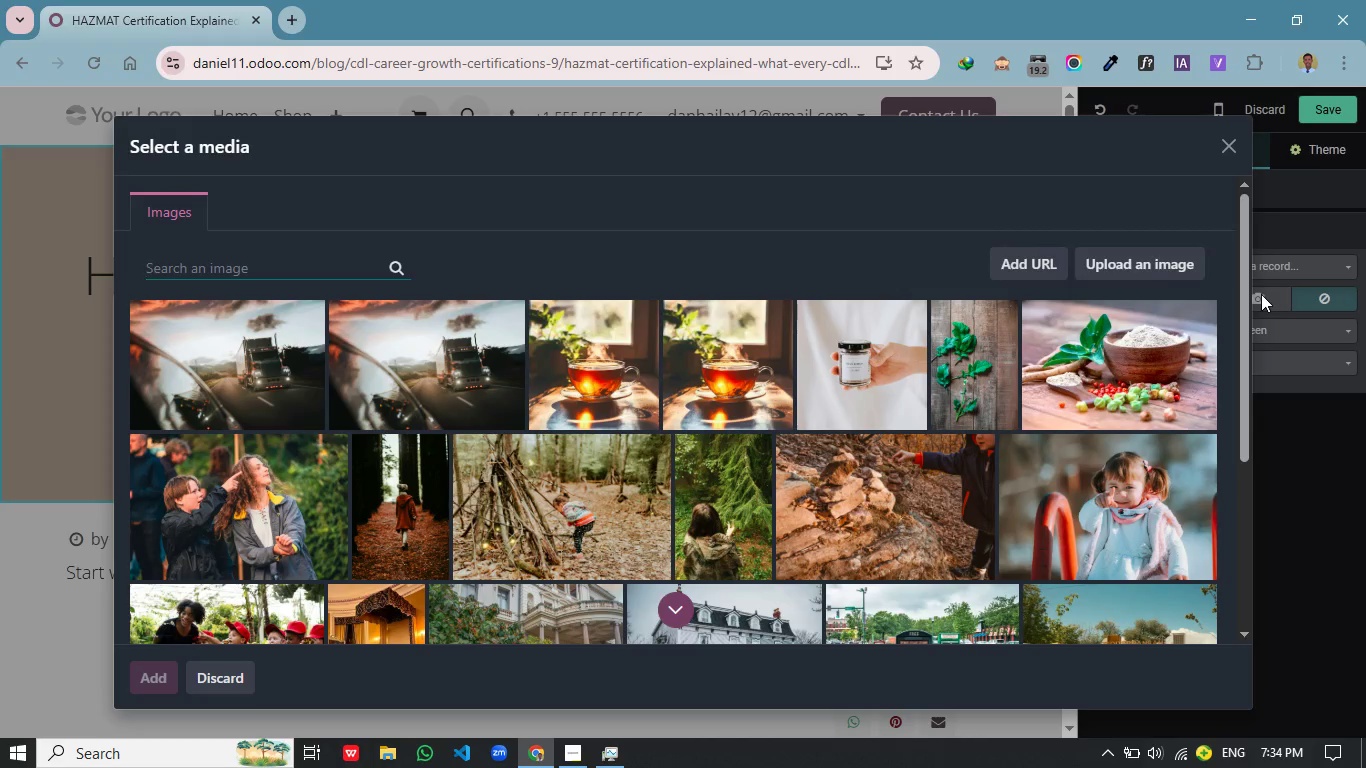 
wait(15.52)
 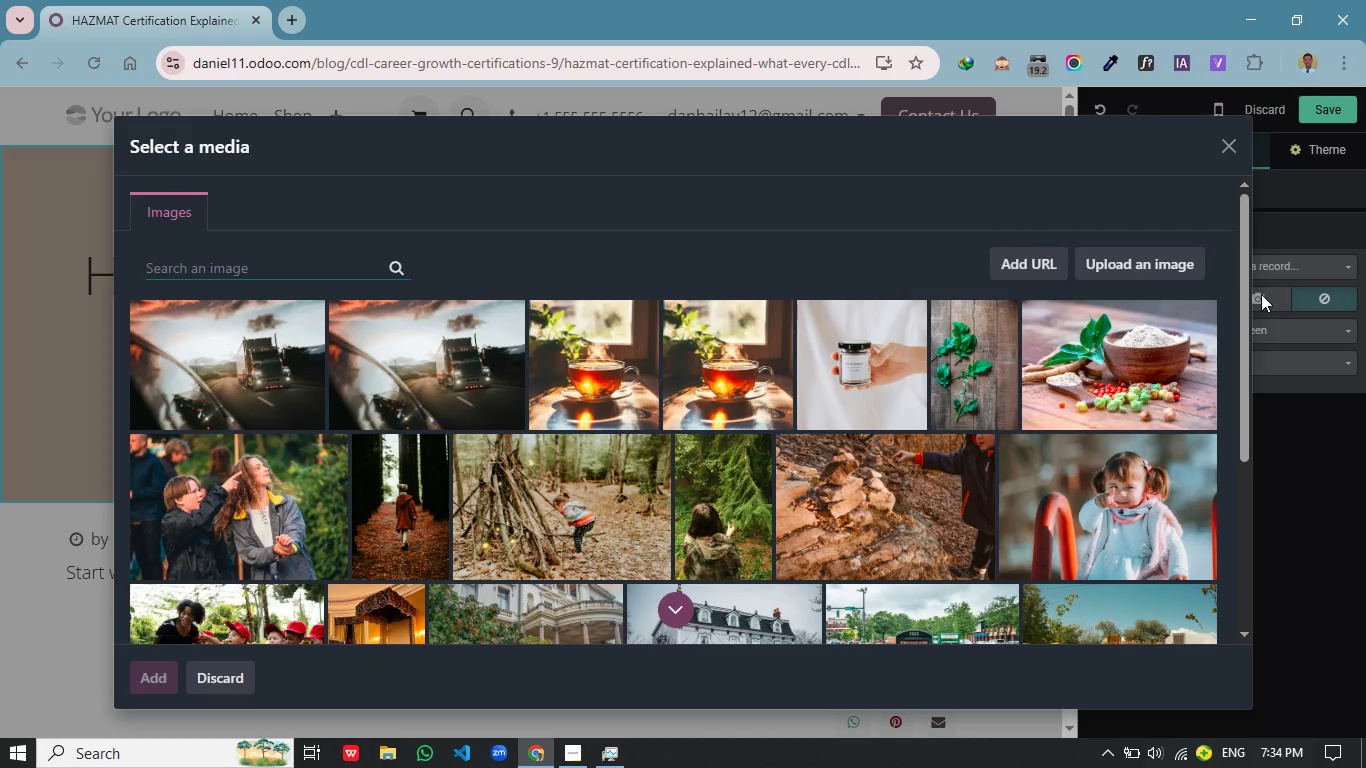 
left_click([264, 268])
 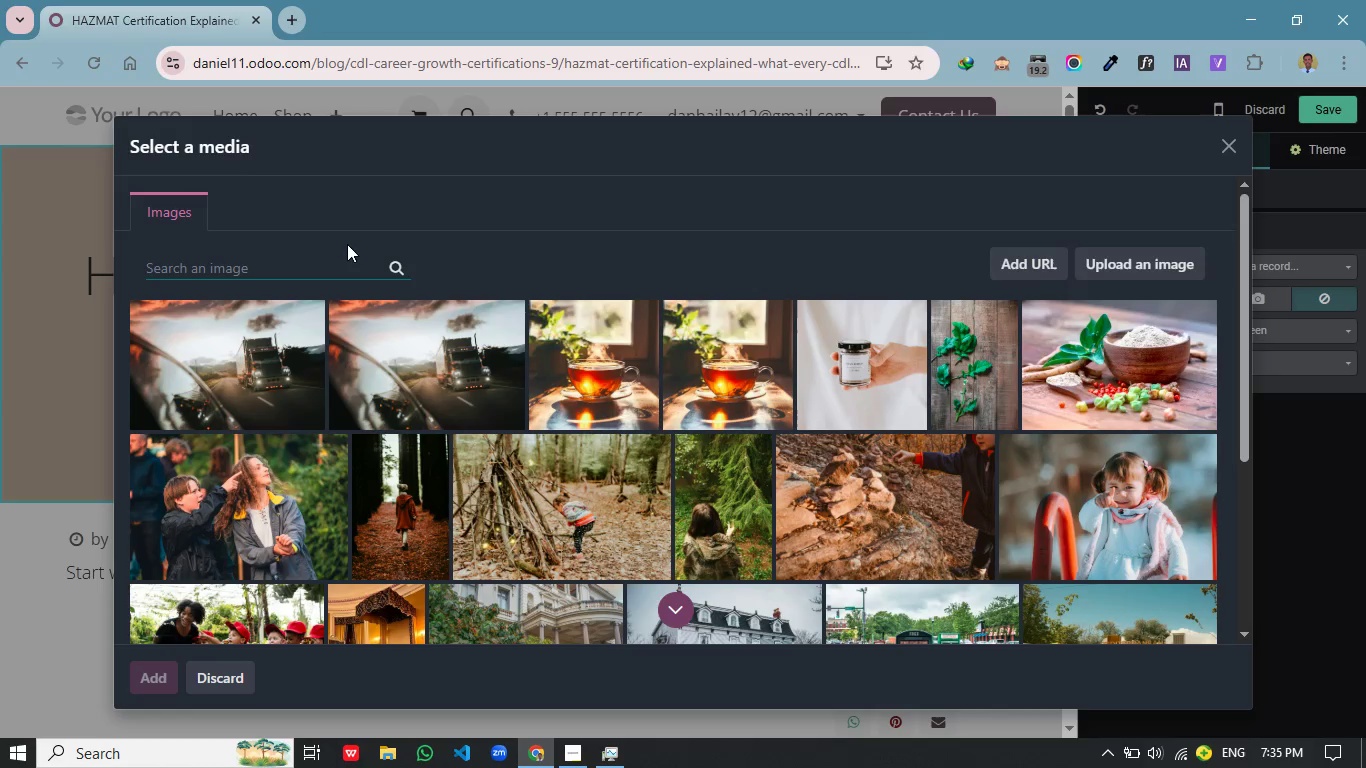 
type(commercial ruck cargo industrial)
 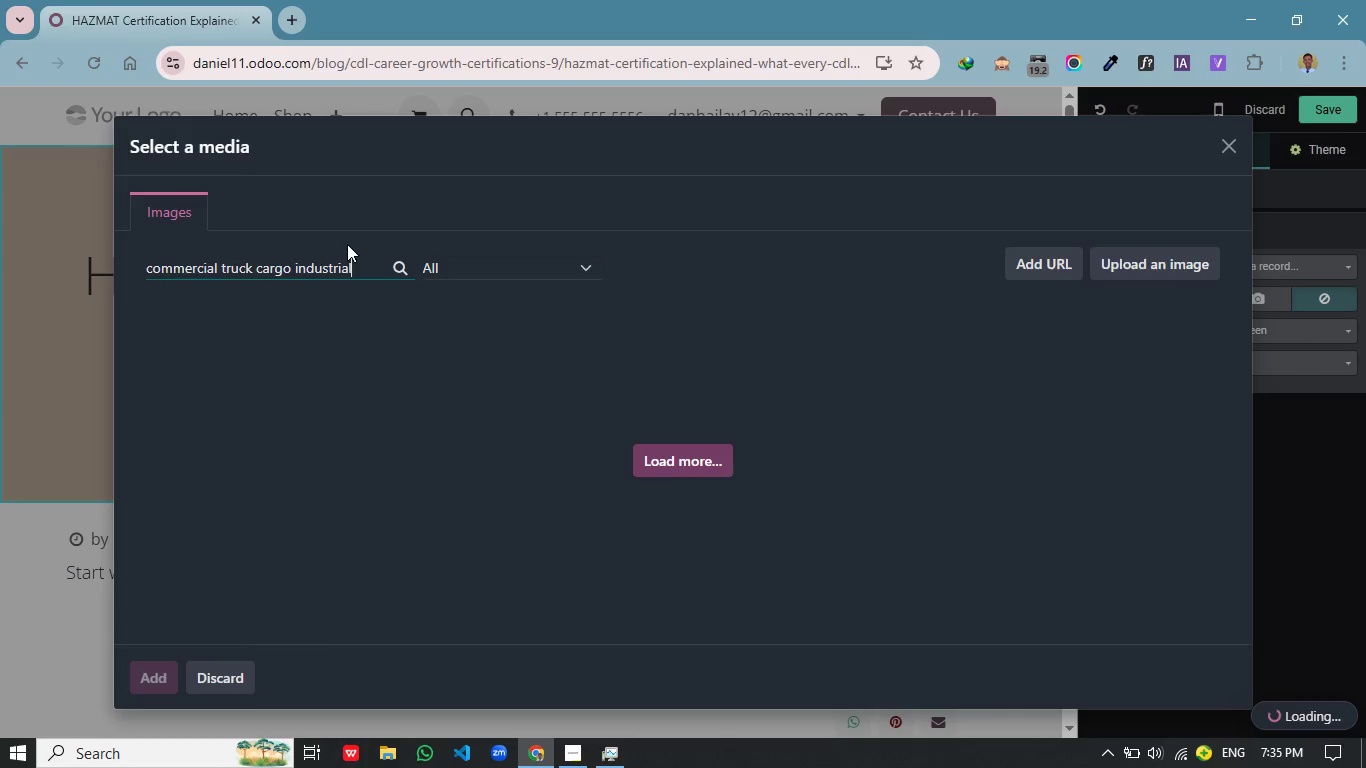 
type( logistics)
 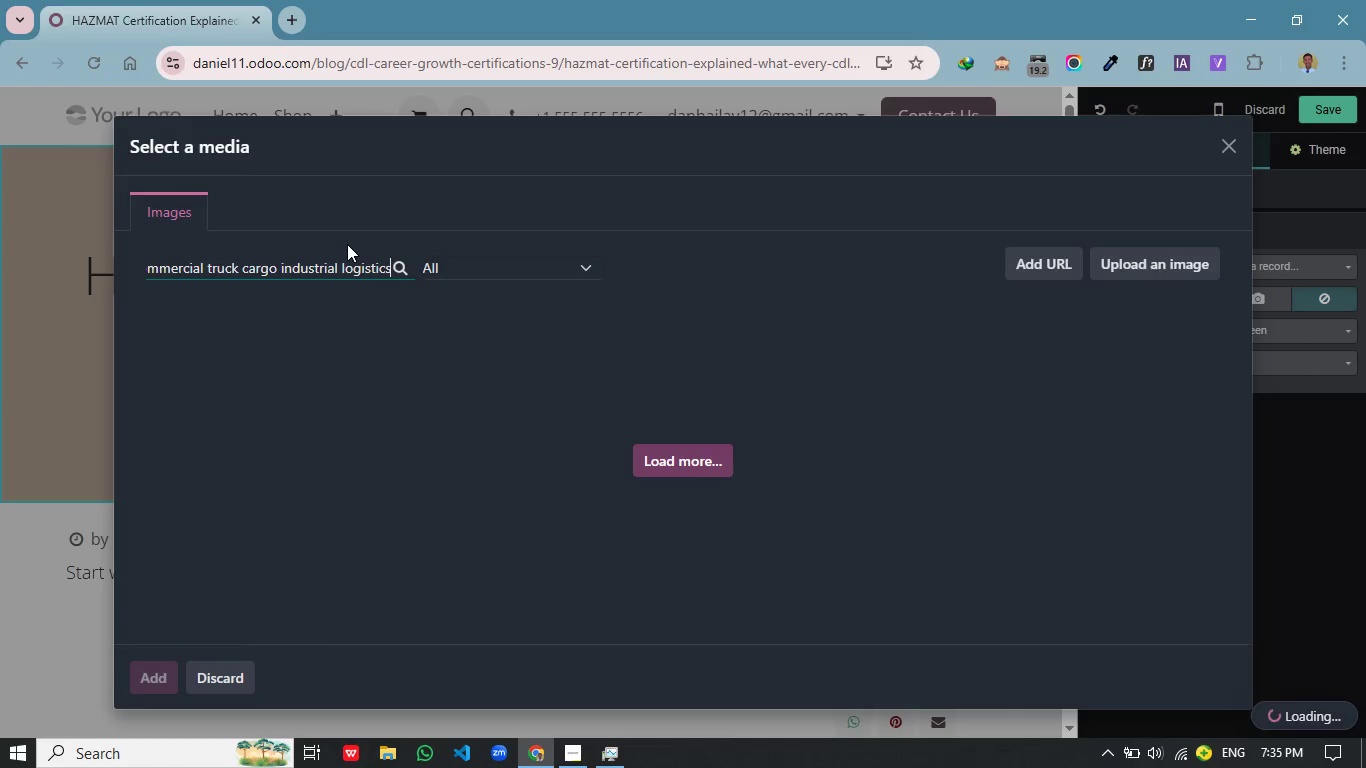 
key(Control+A)
 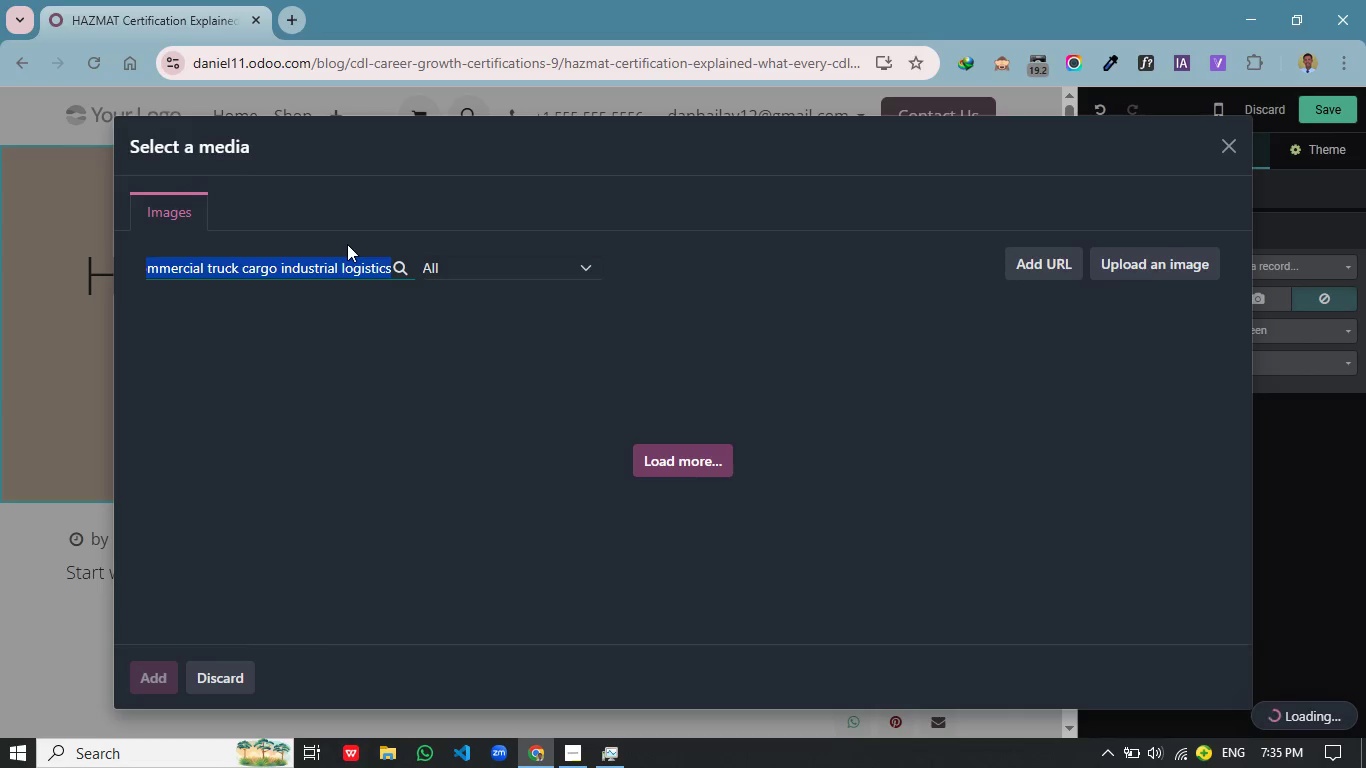 
key(Control+C)
 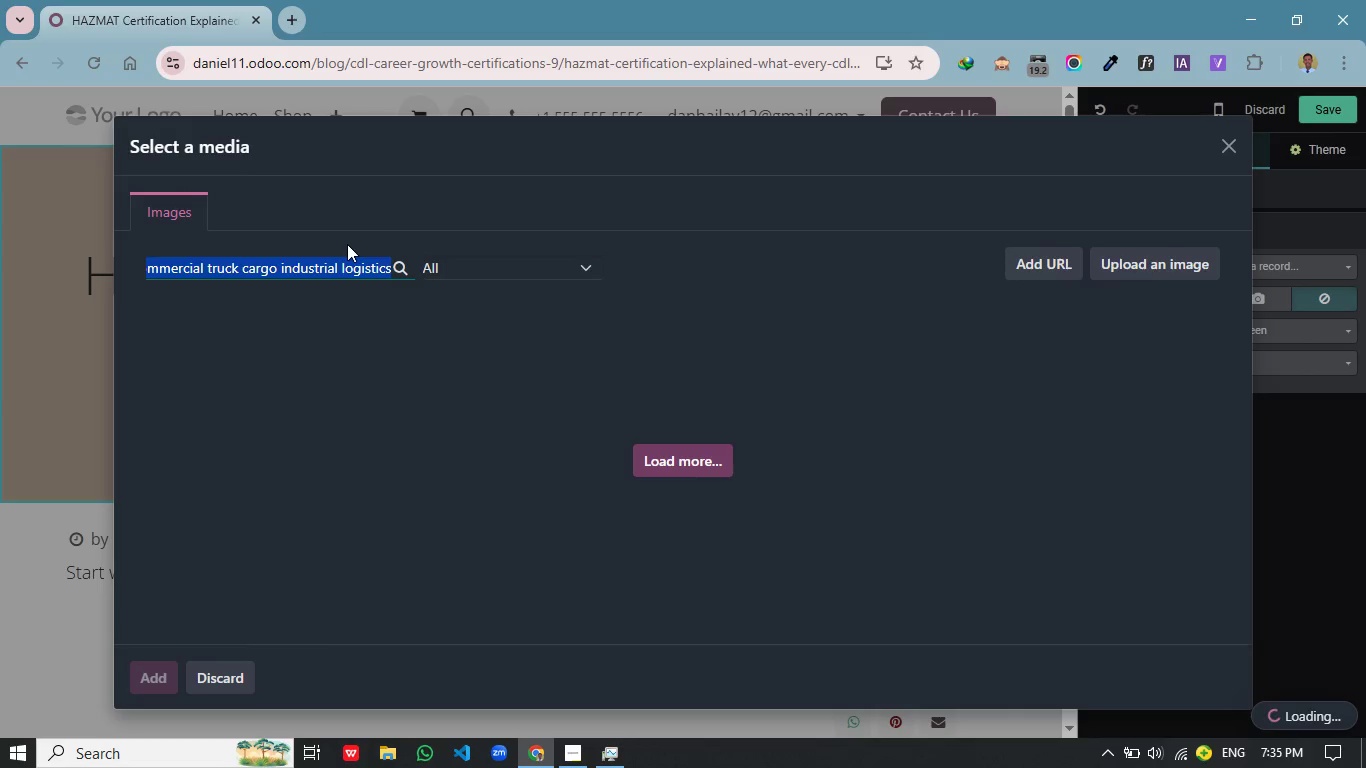 
key(Control+C)
 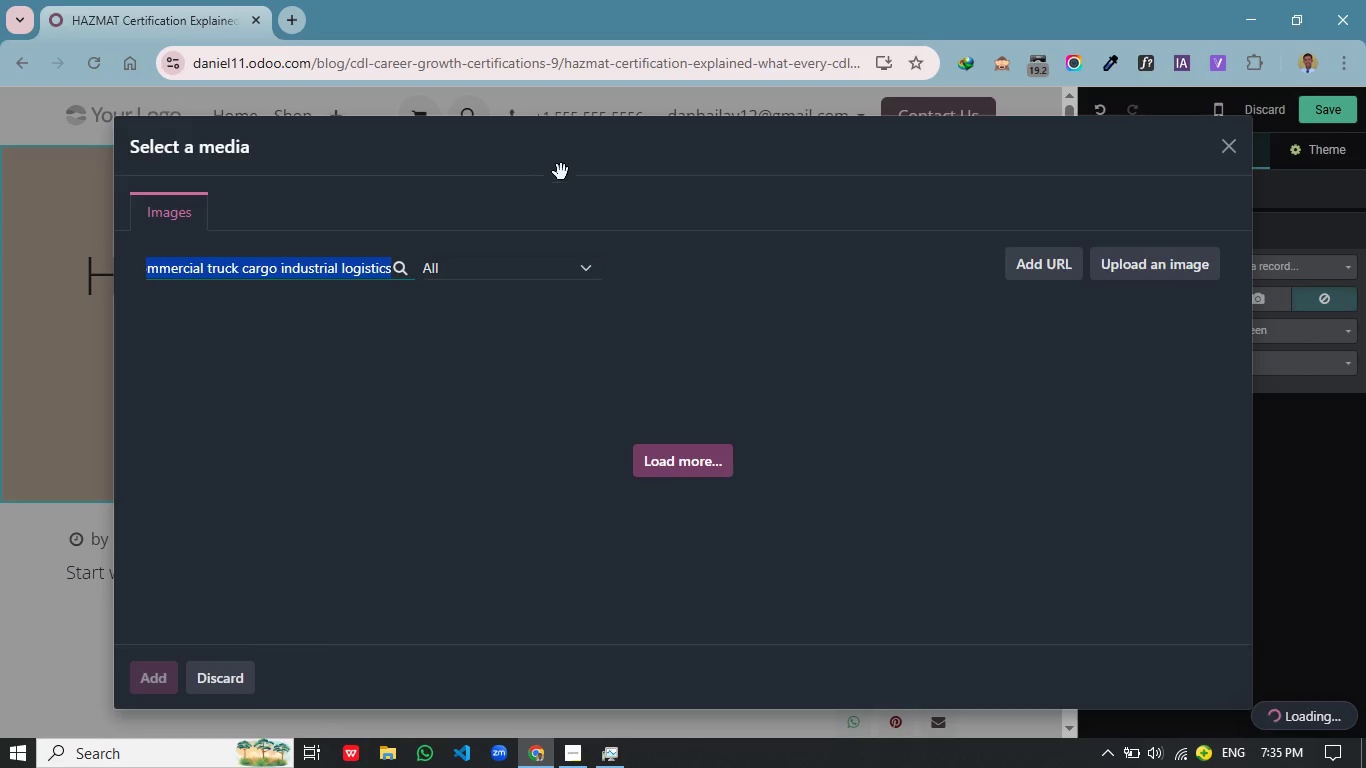 
left_click([592, 161])
 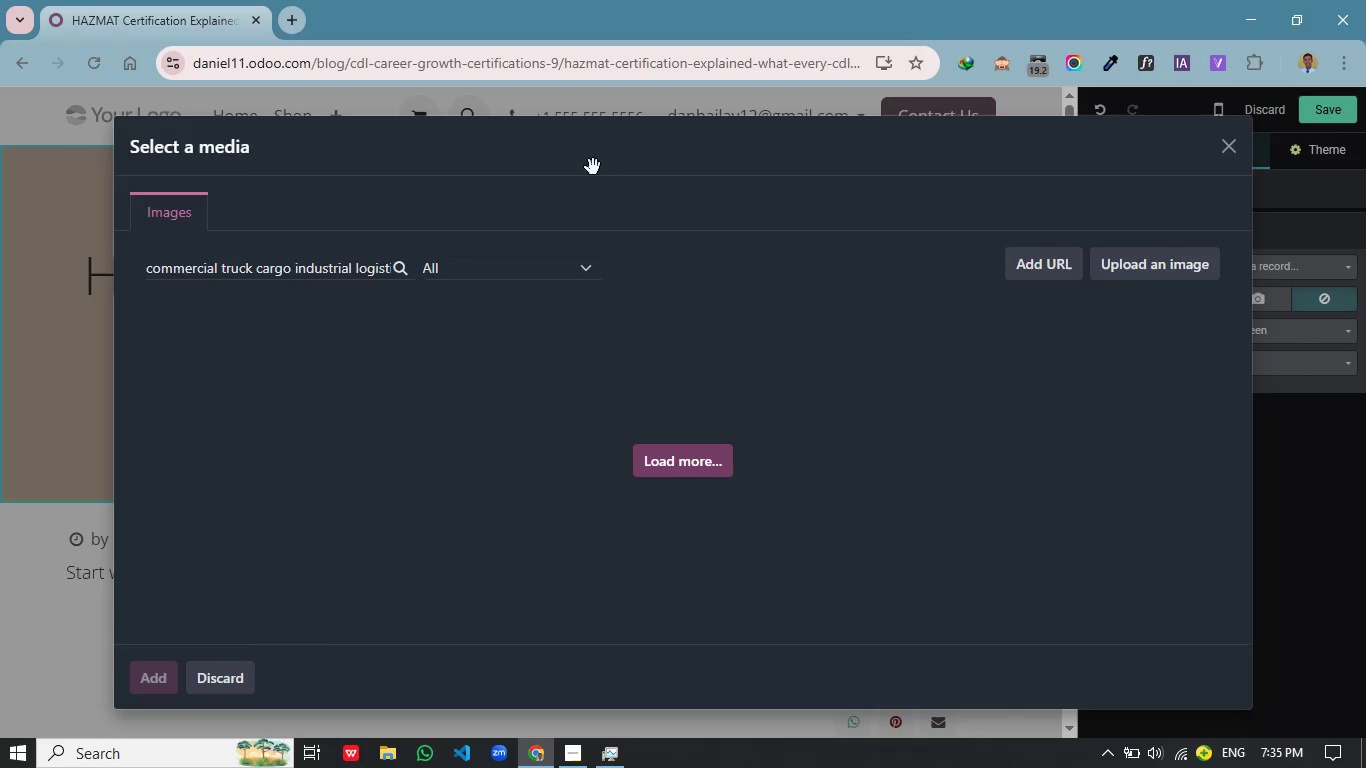 
wait(8.98)
 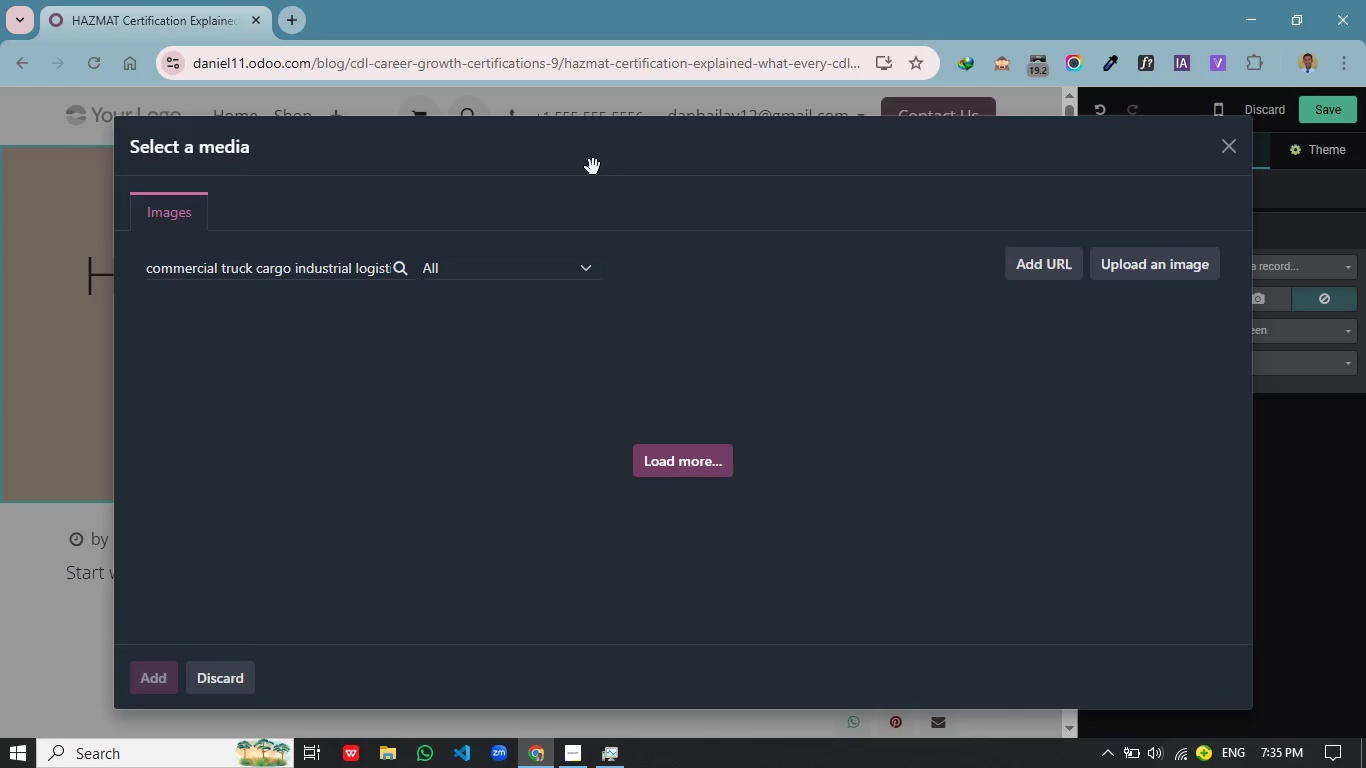 
left_click([301, 20])
 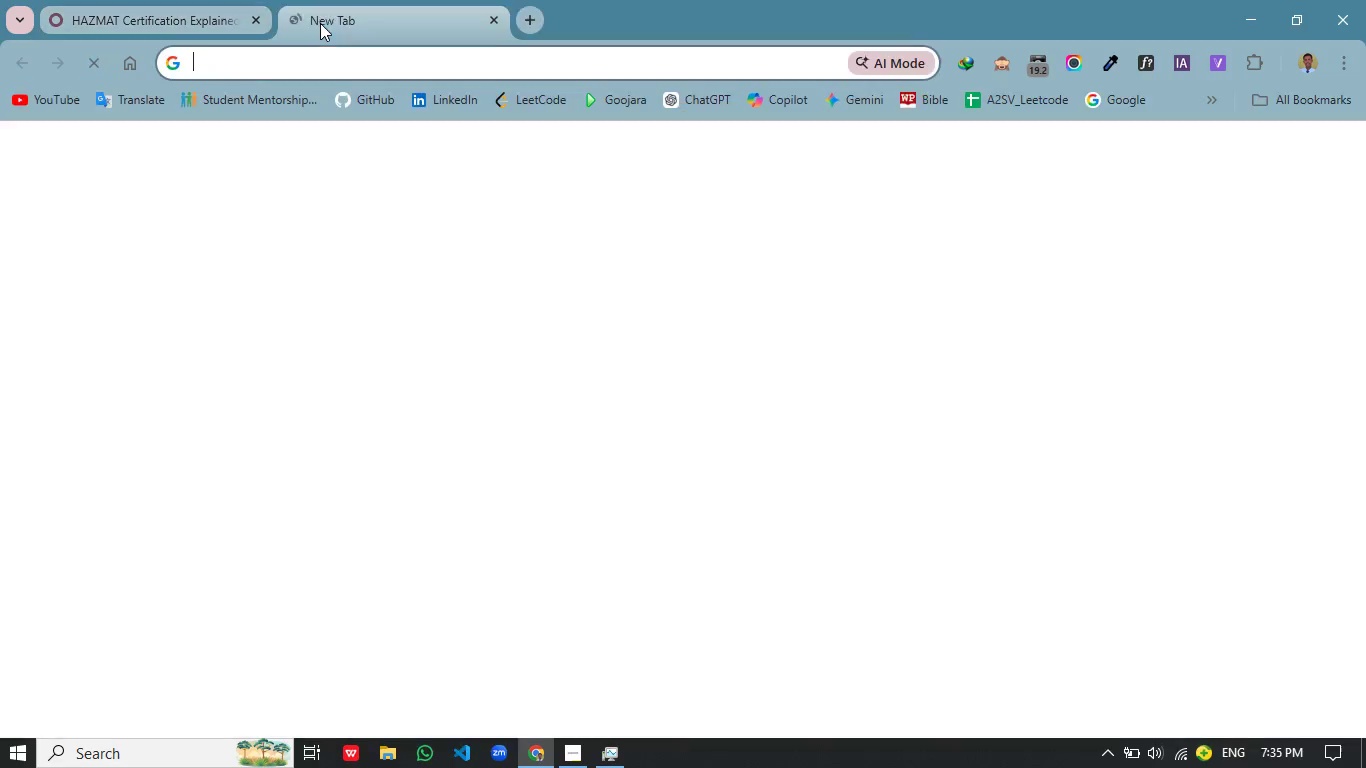 
key(Control+V)
 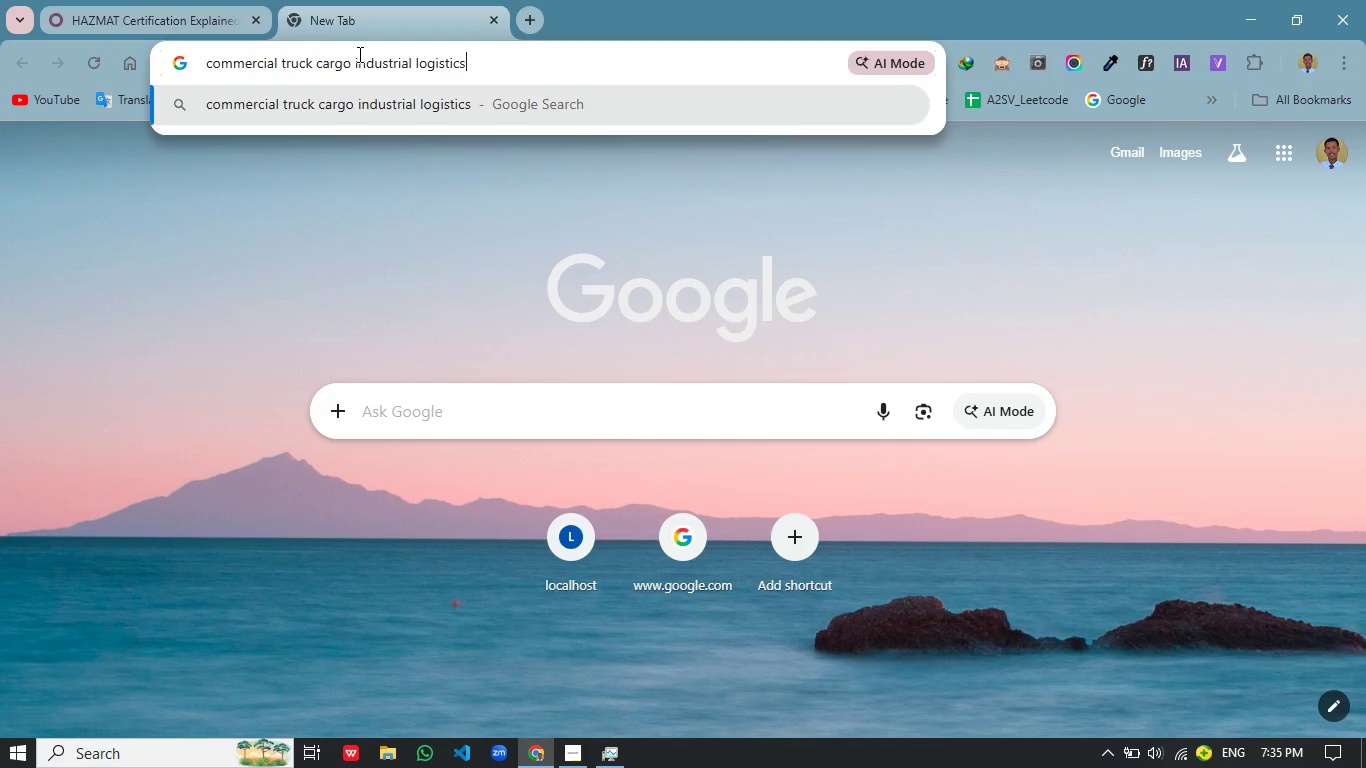 
key(Enter)
 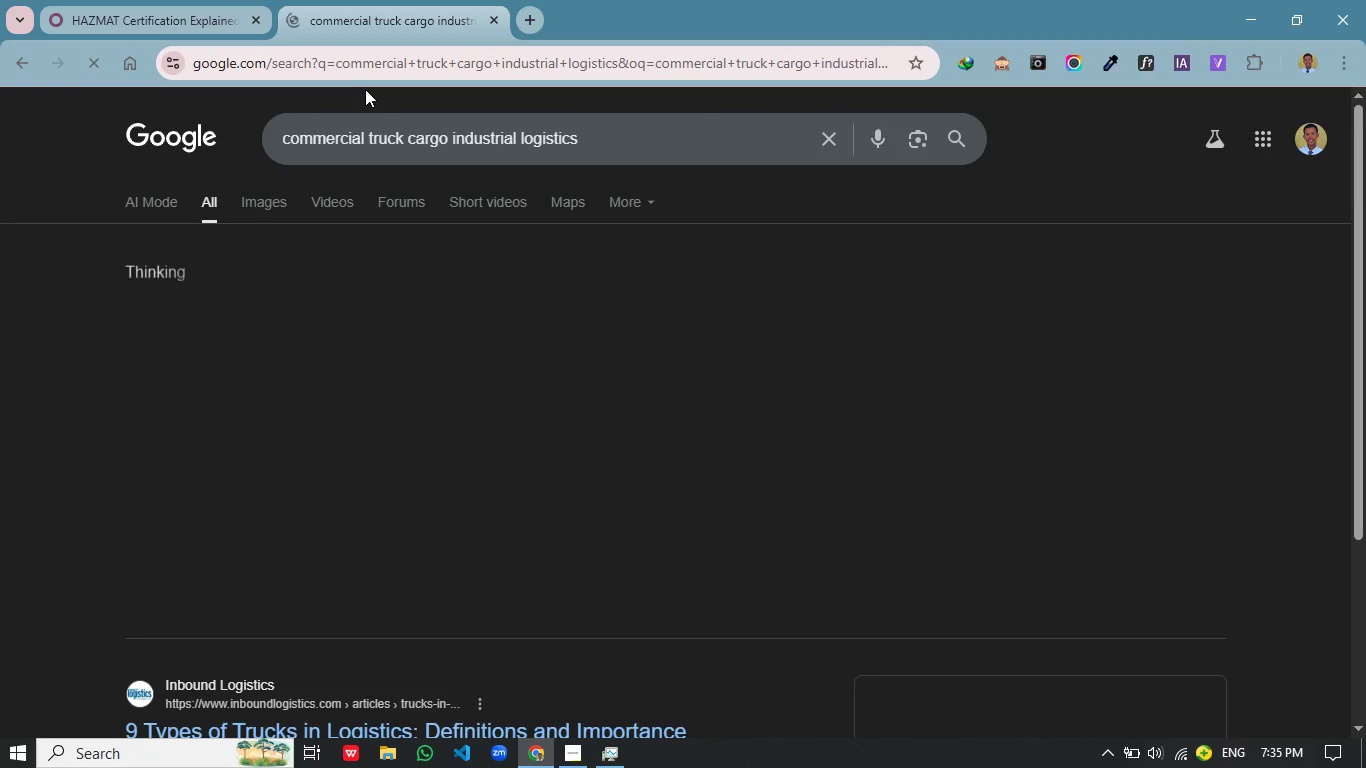 
left_click([263, 202])
 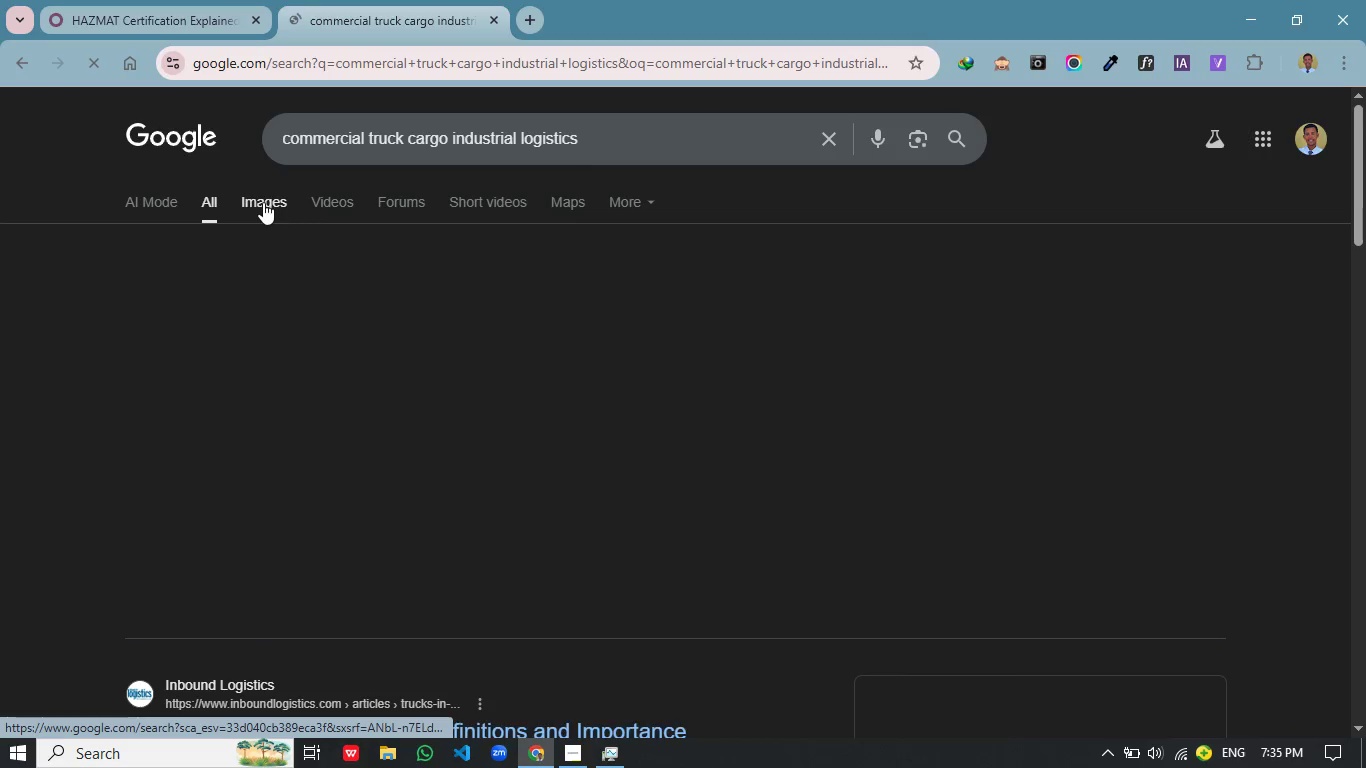 
mouse_move([288, 216])
 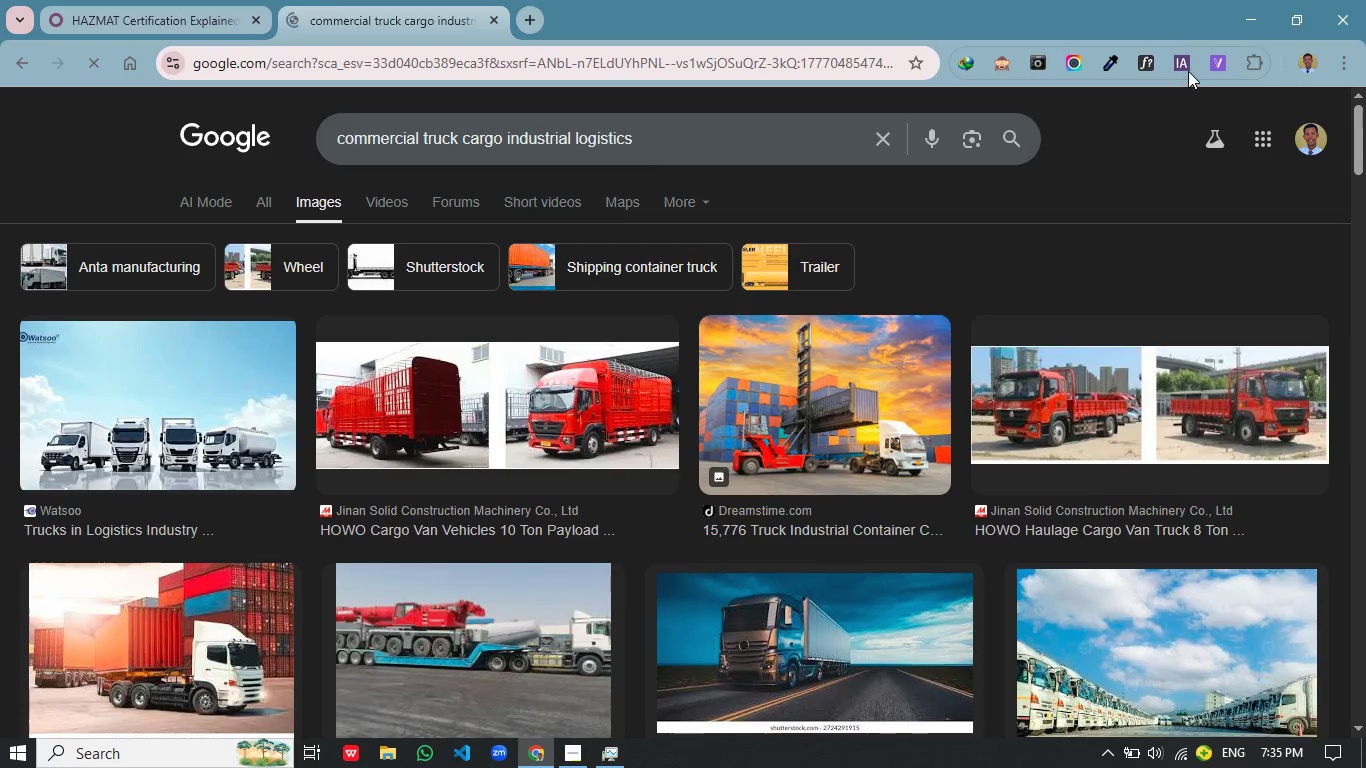 
left_click([1178, 66])
 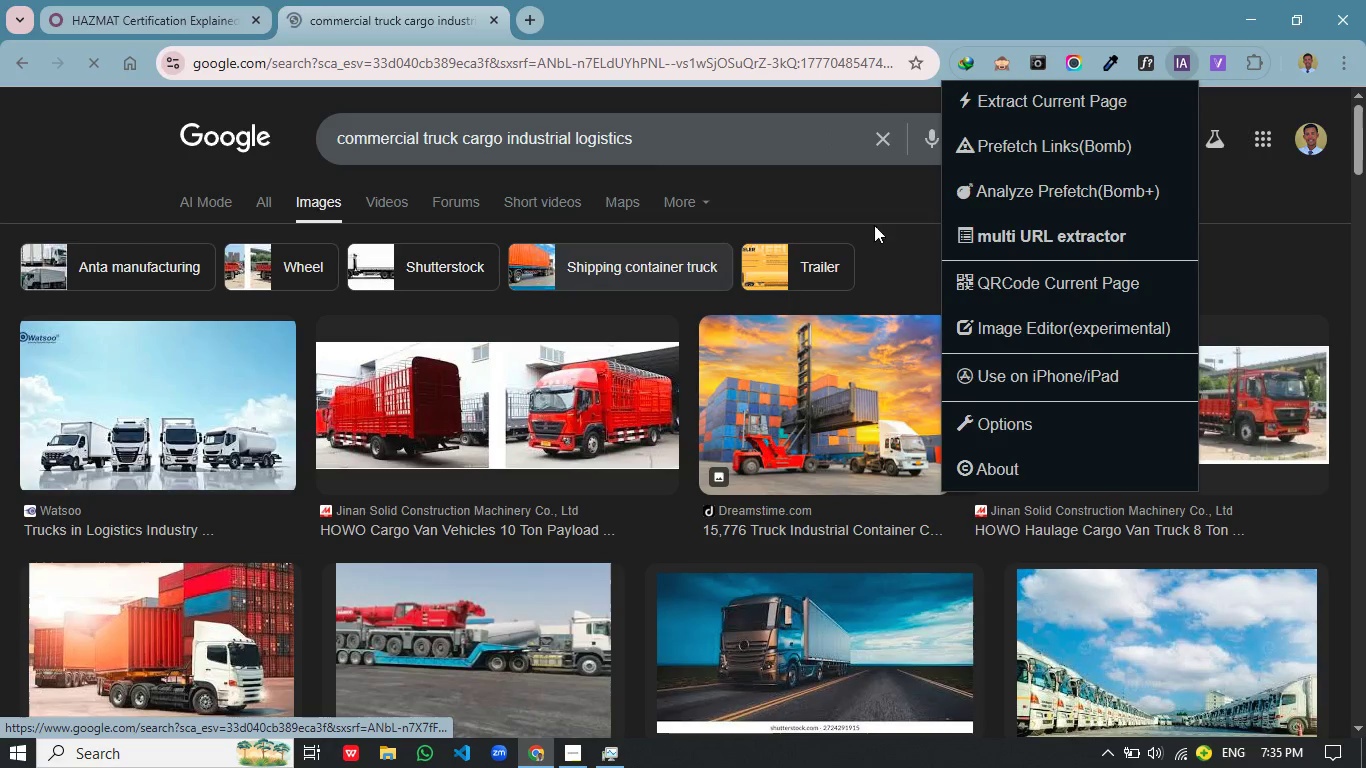 
left_click([1053, 104])
 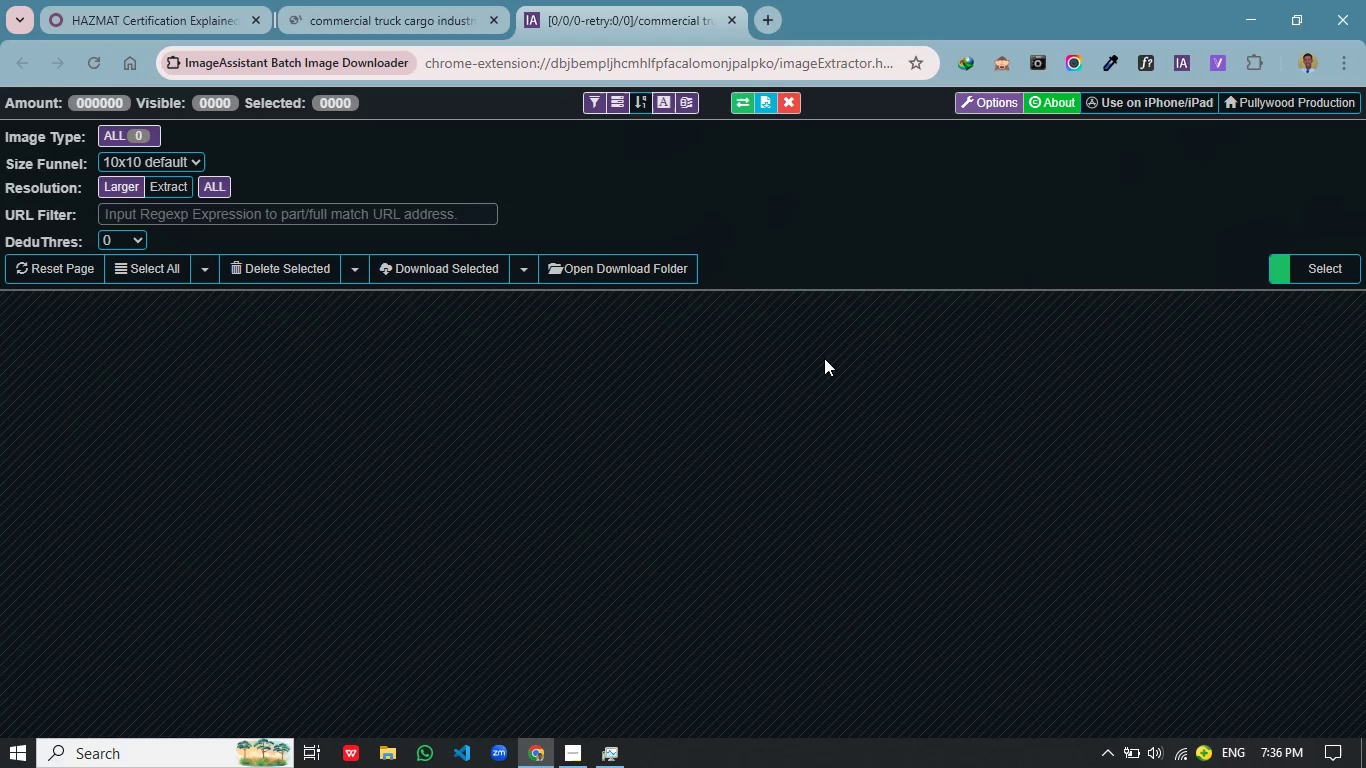 
wait(10.05)
 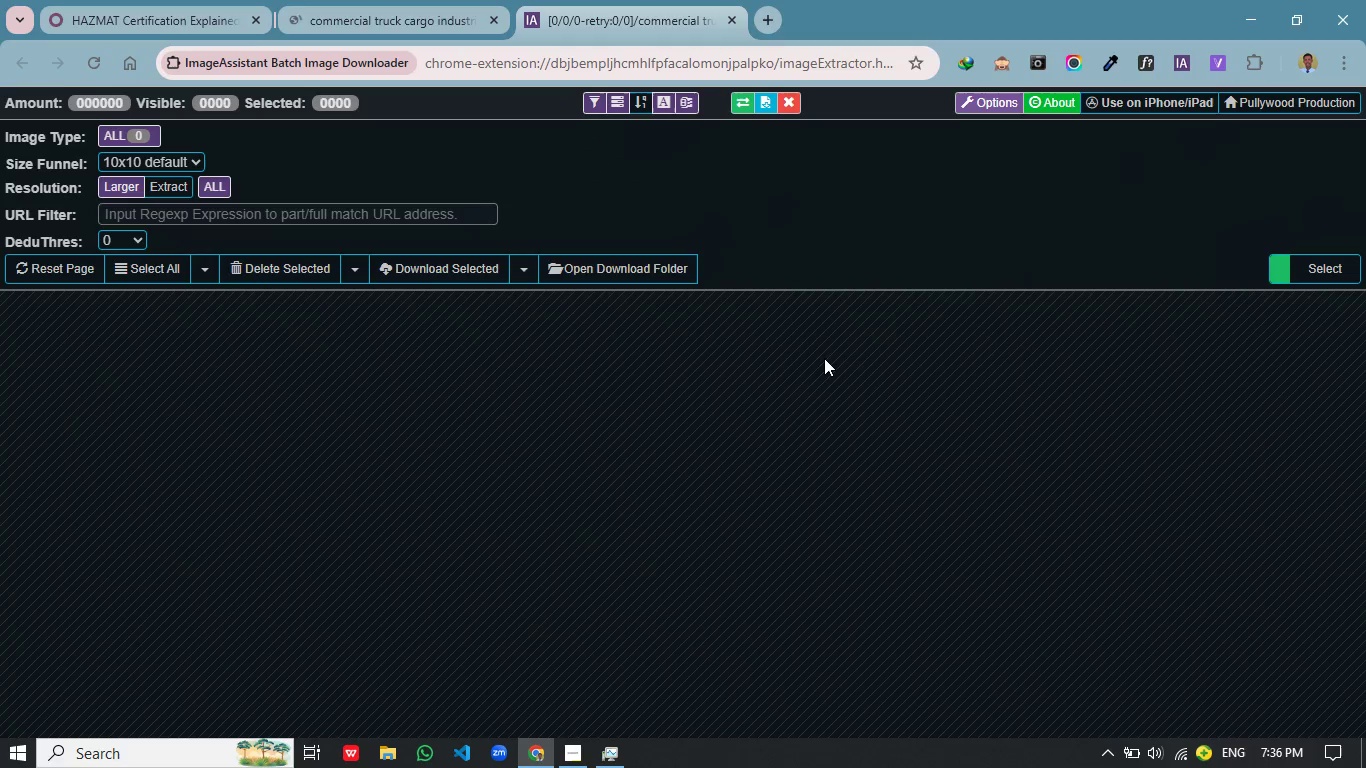 
scroll: coordinate [499, 412], scroll_direction: down, amount: 4.0
 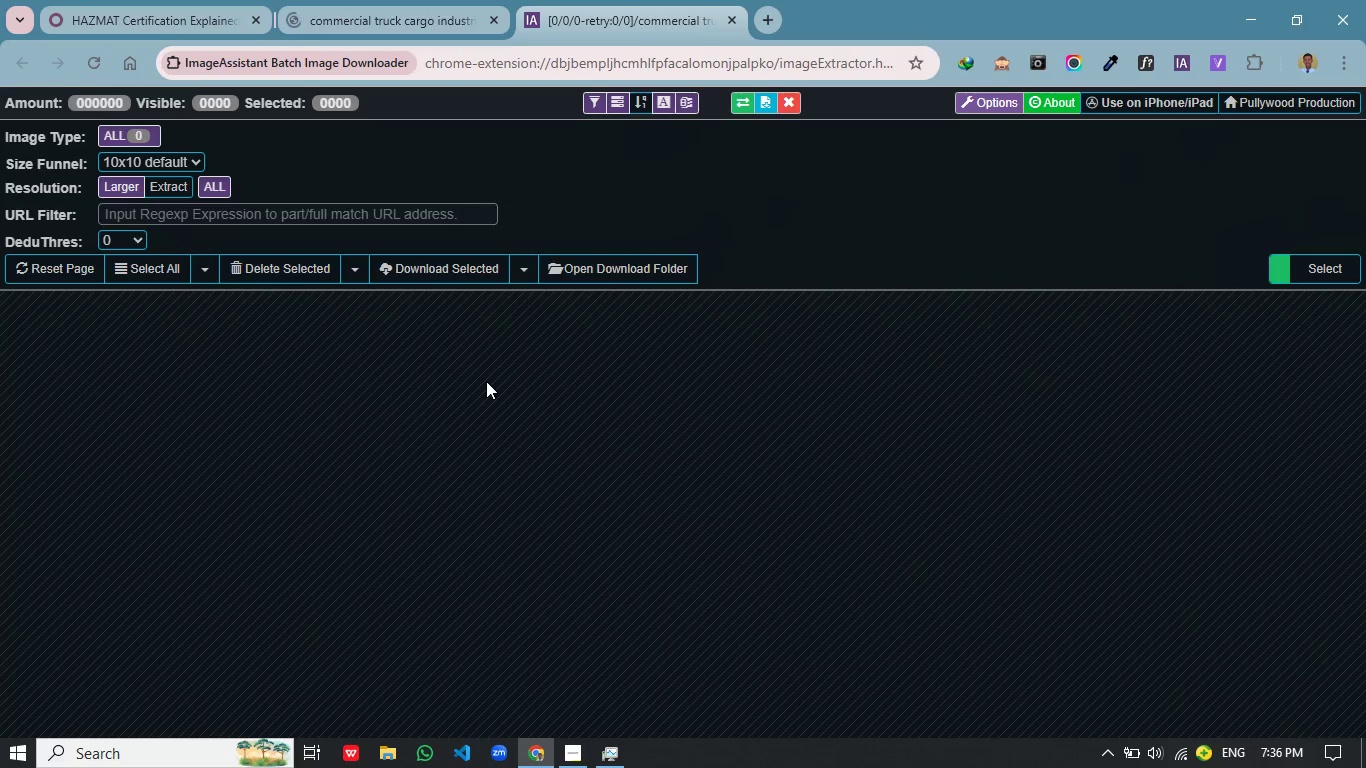 
left_click([414, 10])
 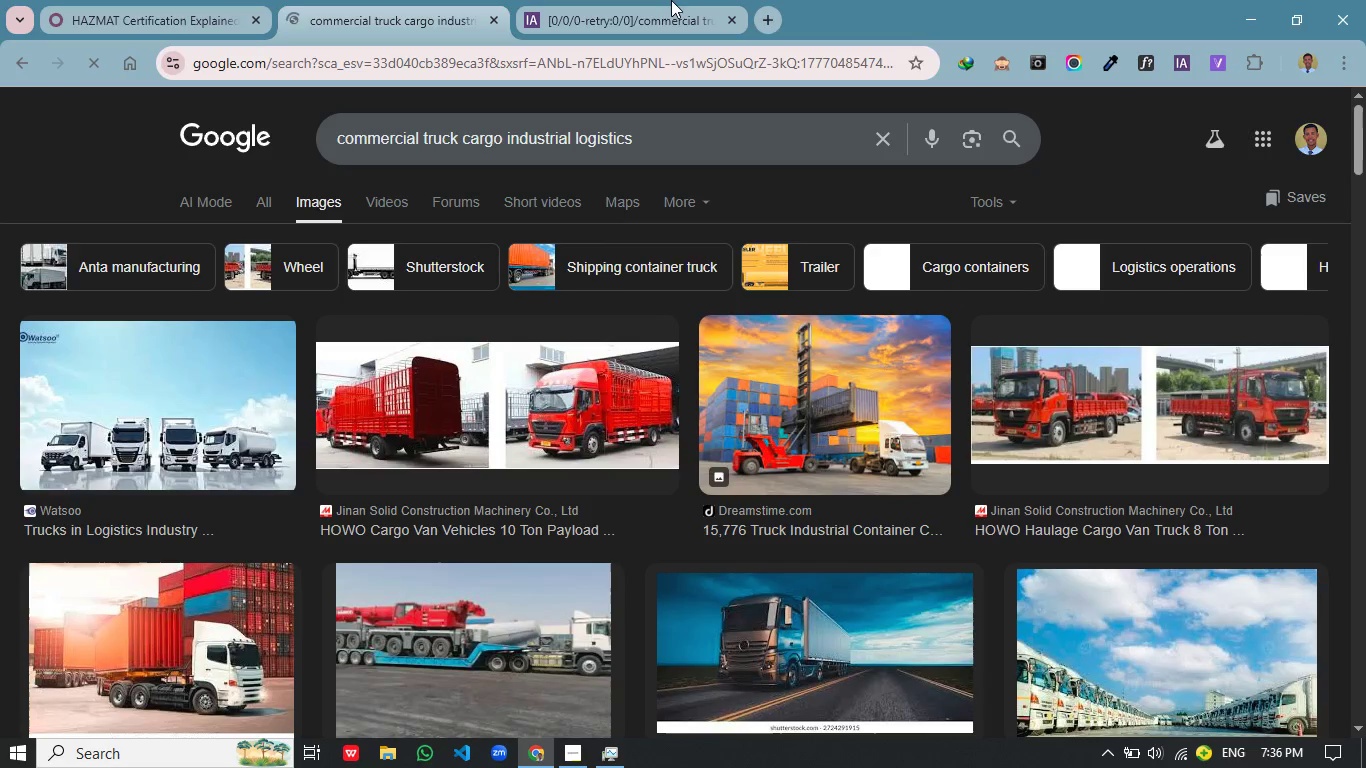 
left_click([647, 10])
 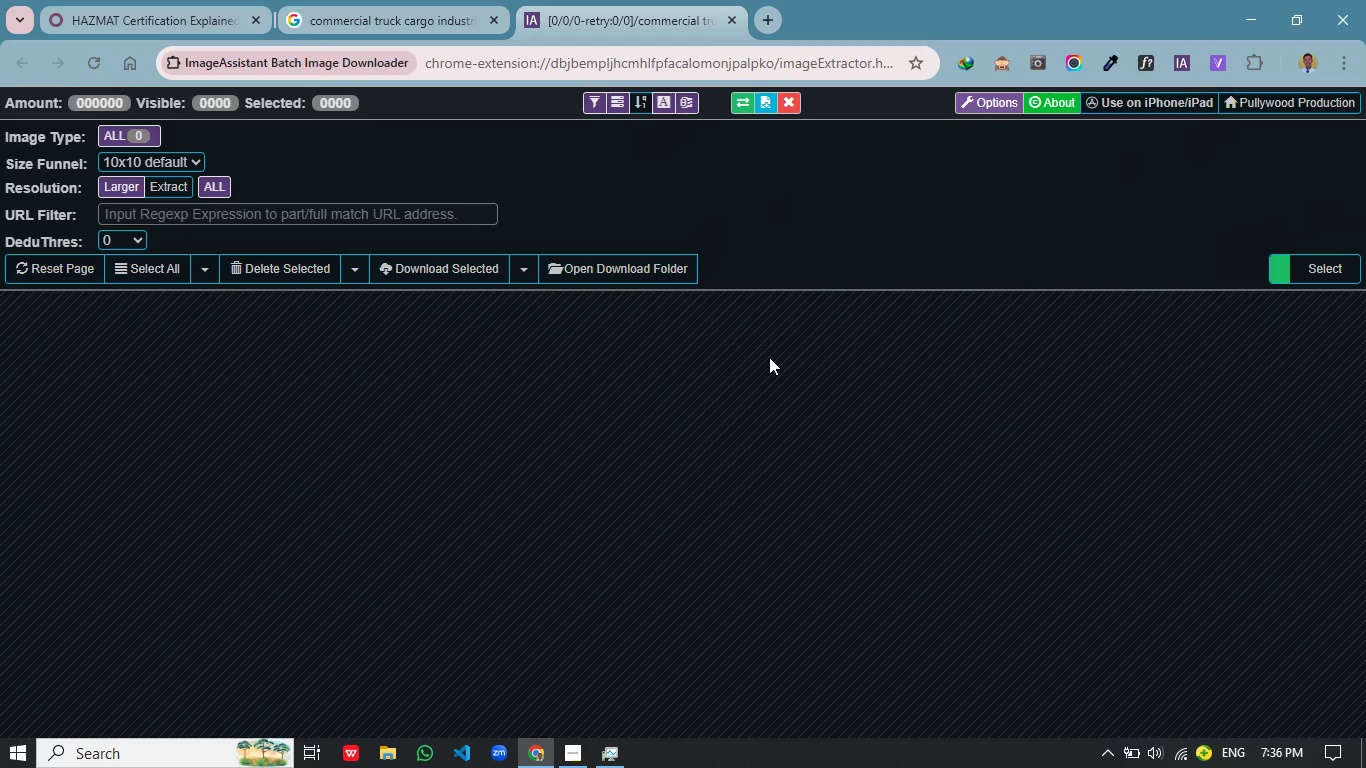 
scroll: coordinate [486, 381], scroll_direction: up, amount: 4.0
 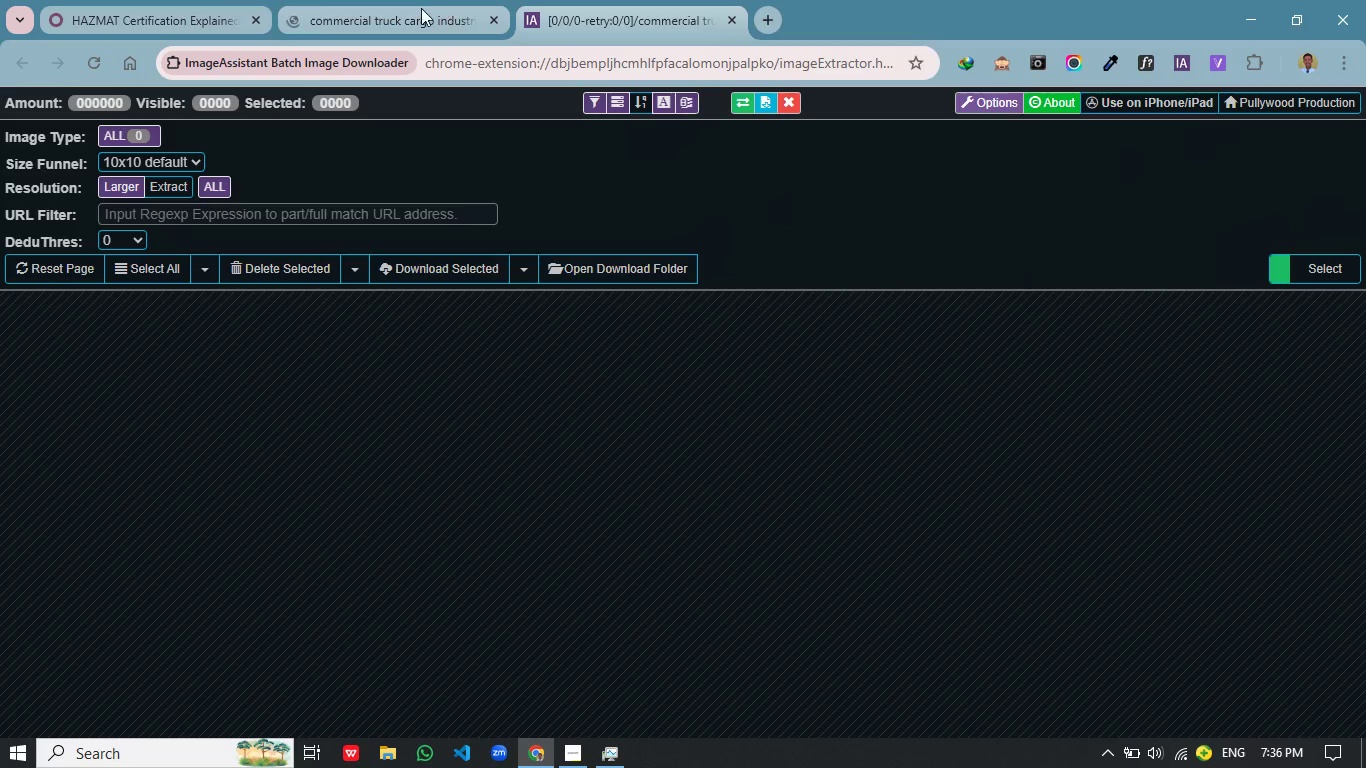 
left_click([118, 16])
 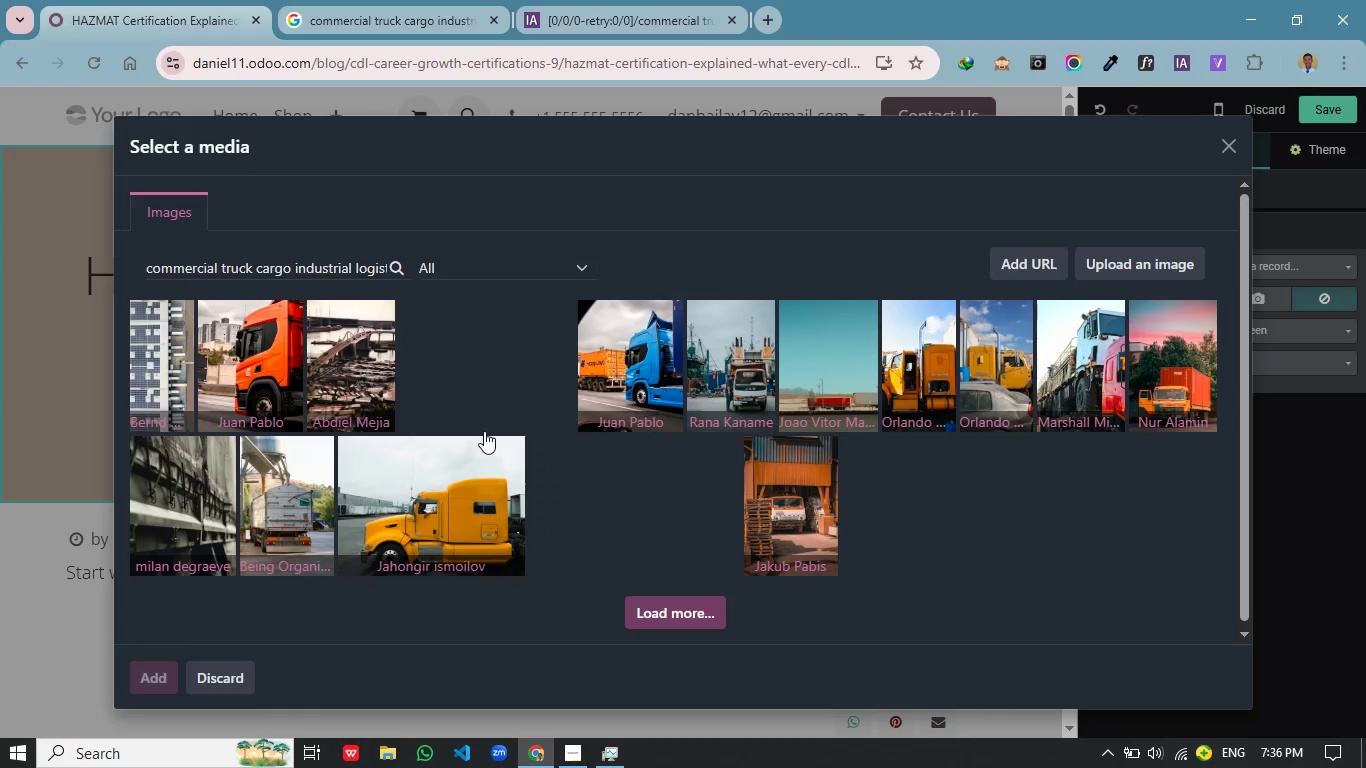 
scroll: coordinate [753, 352], scroll_direction: up, amount: 1.0
 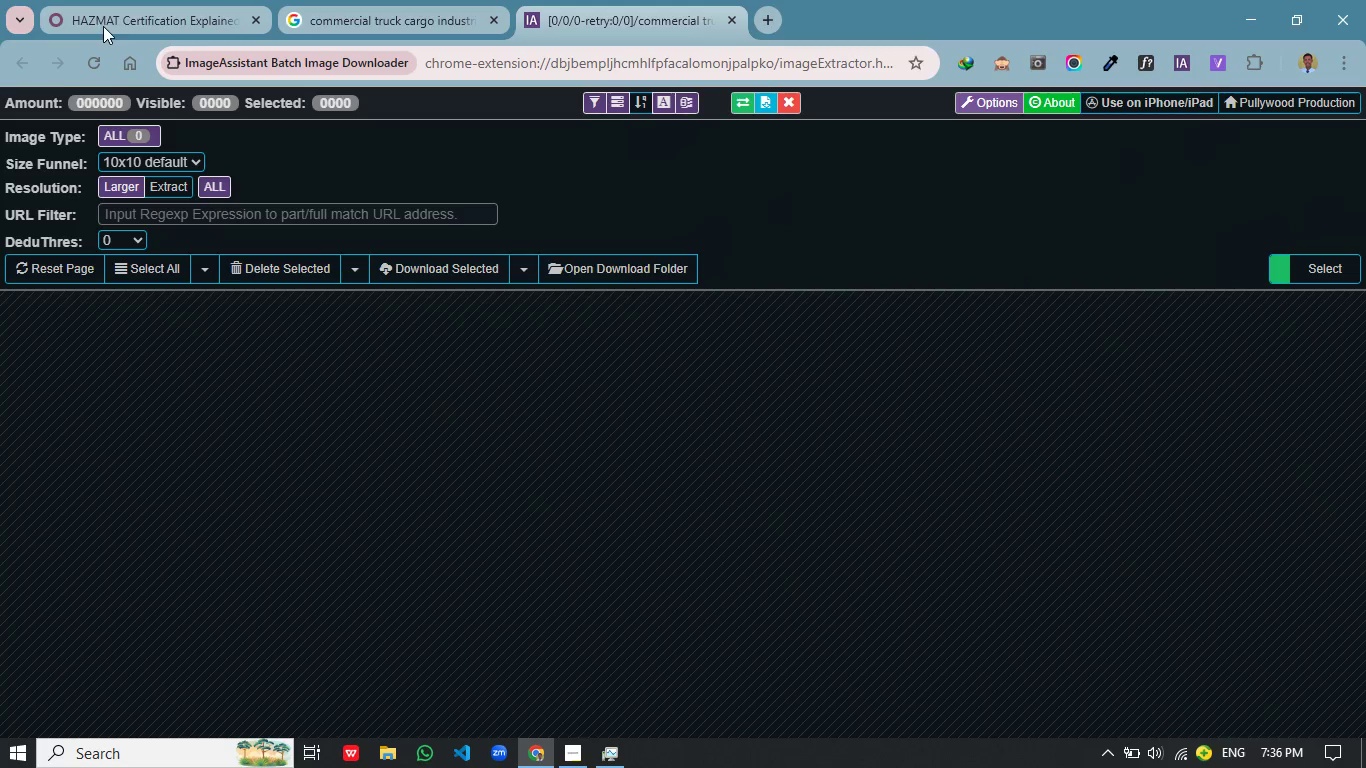 
wait(9.32)
 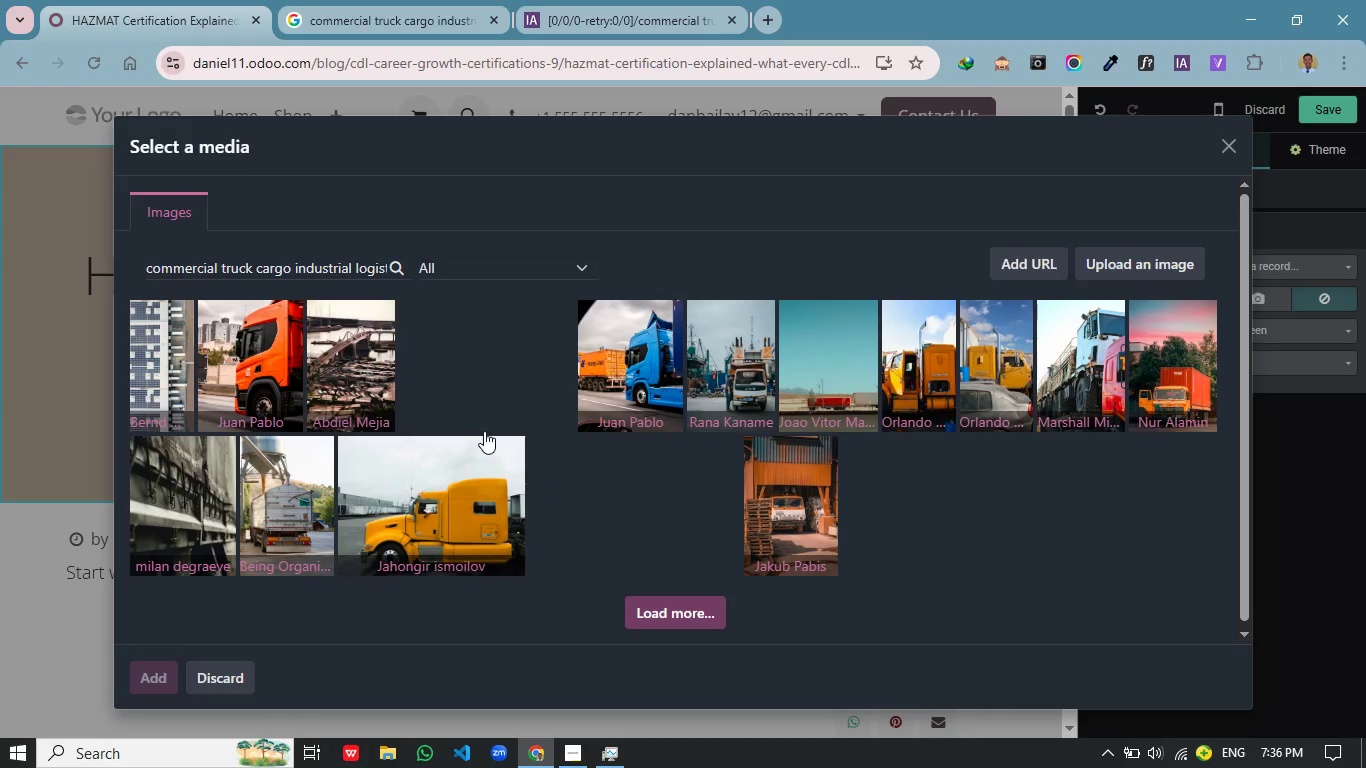 
scroll: coordinate [556, 440], scroll_direction: down, amount: 2.0
 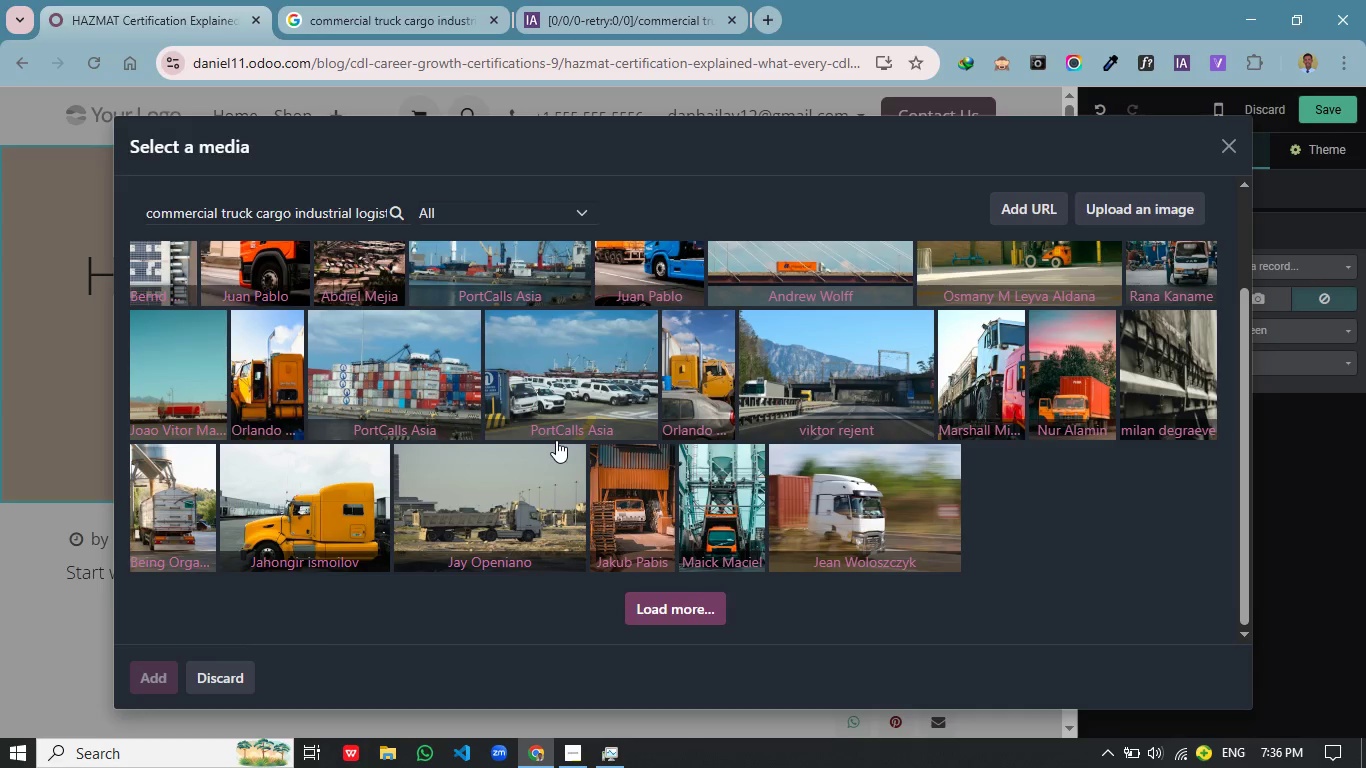 
scroll: coordinate [556, 440], scroll_direction: up, amount: 2.0
 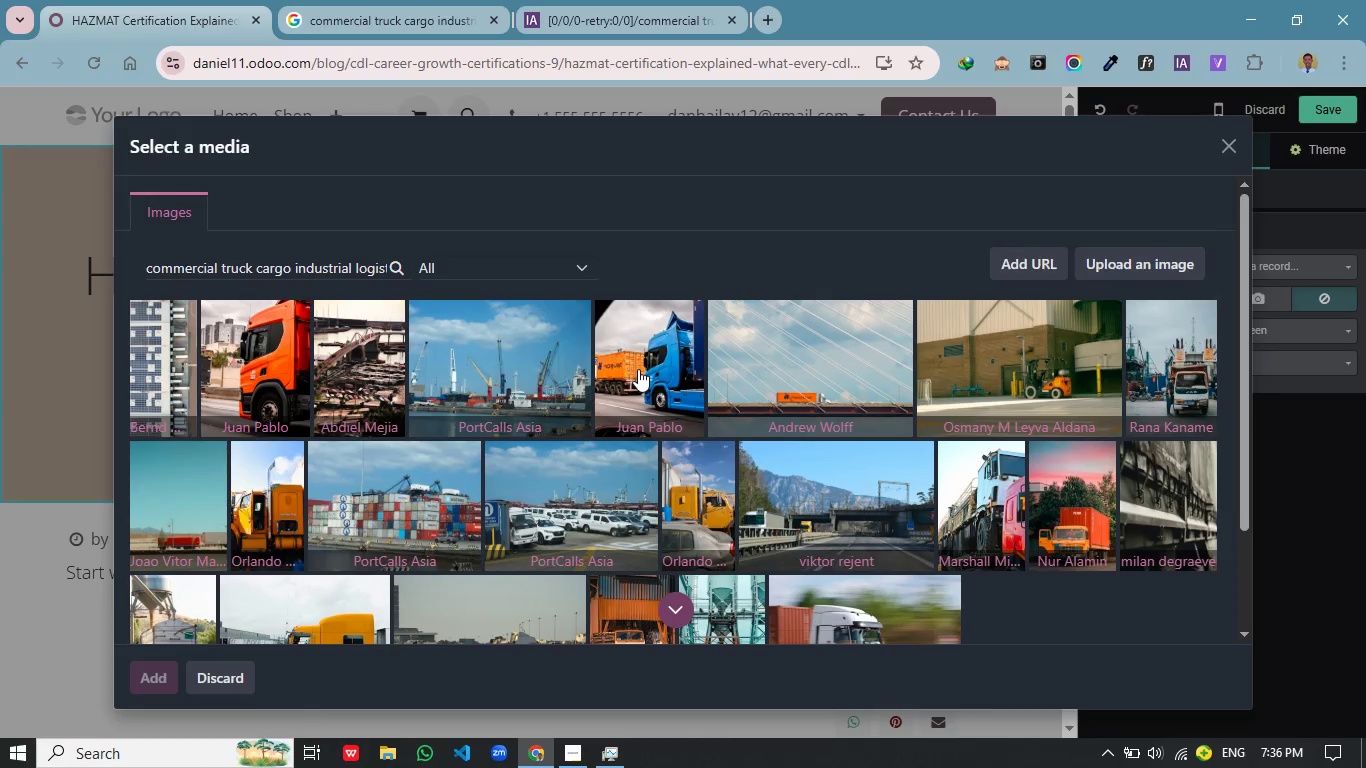 
mouse_move([648, 369])
 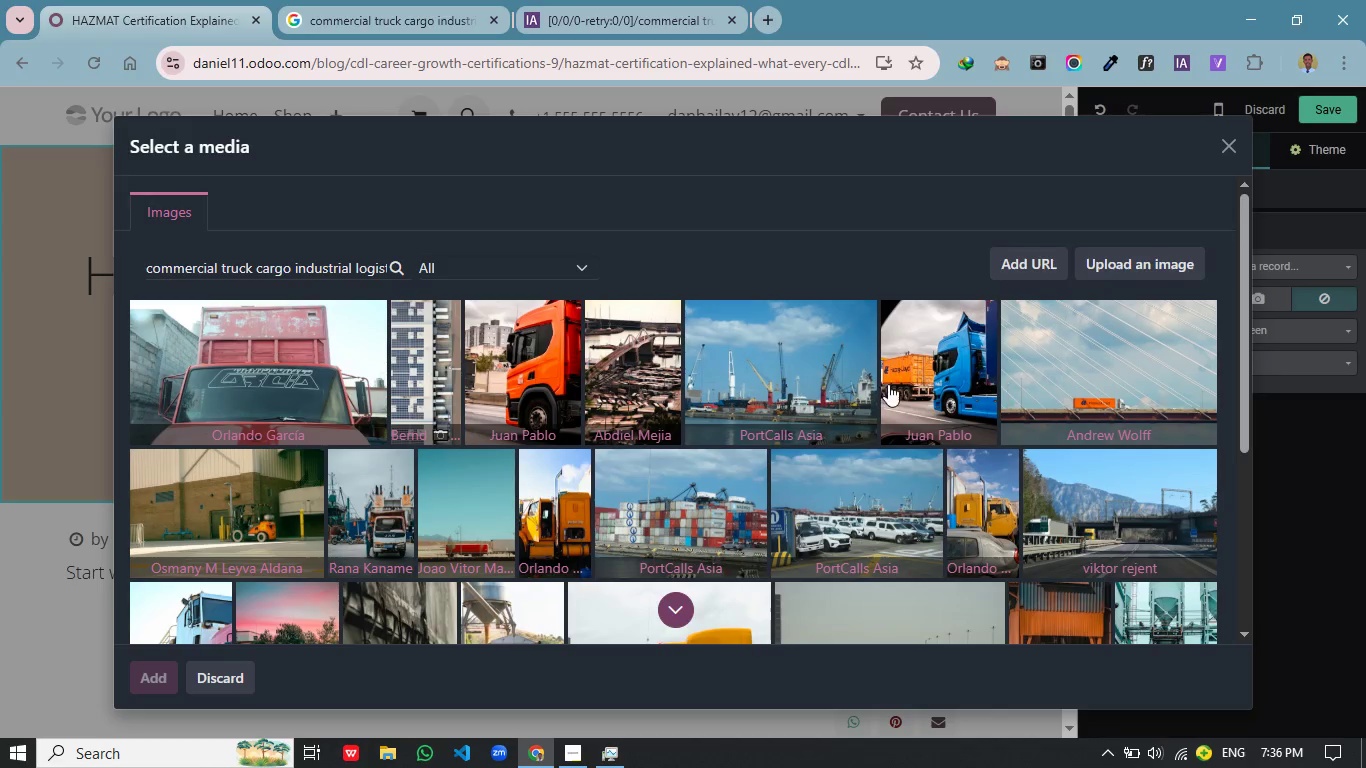 
mouse_move([913, 377])
 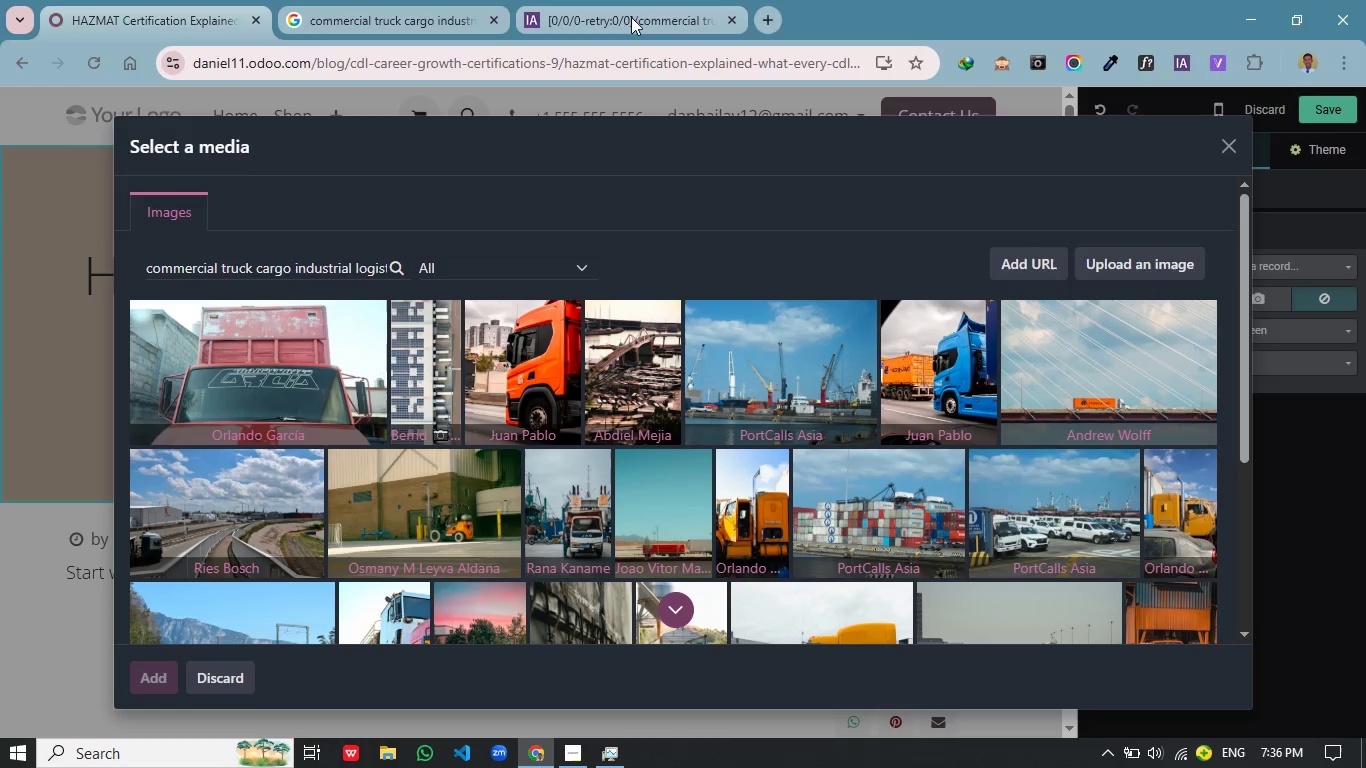 
left_click([631, 17])
 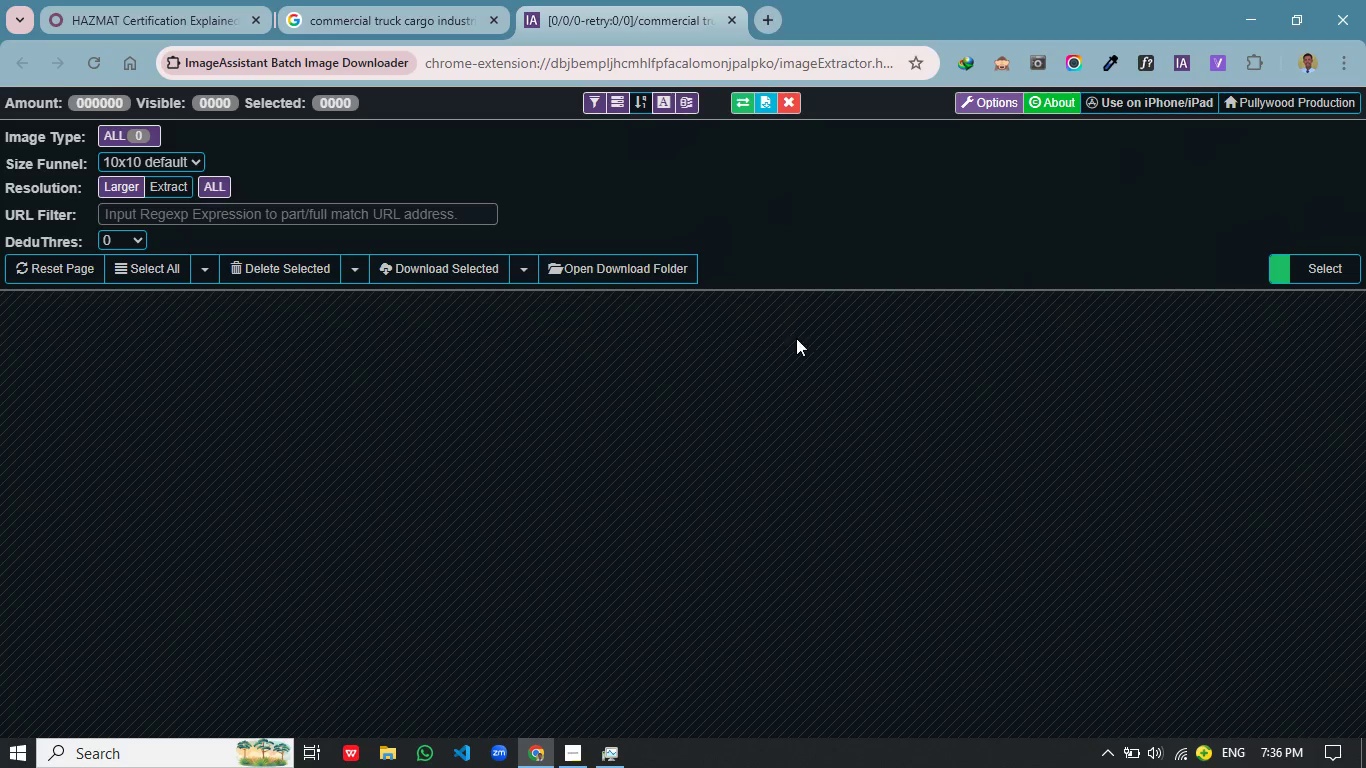 
left_click([1328, 269])
 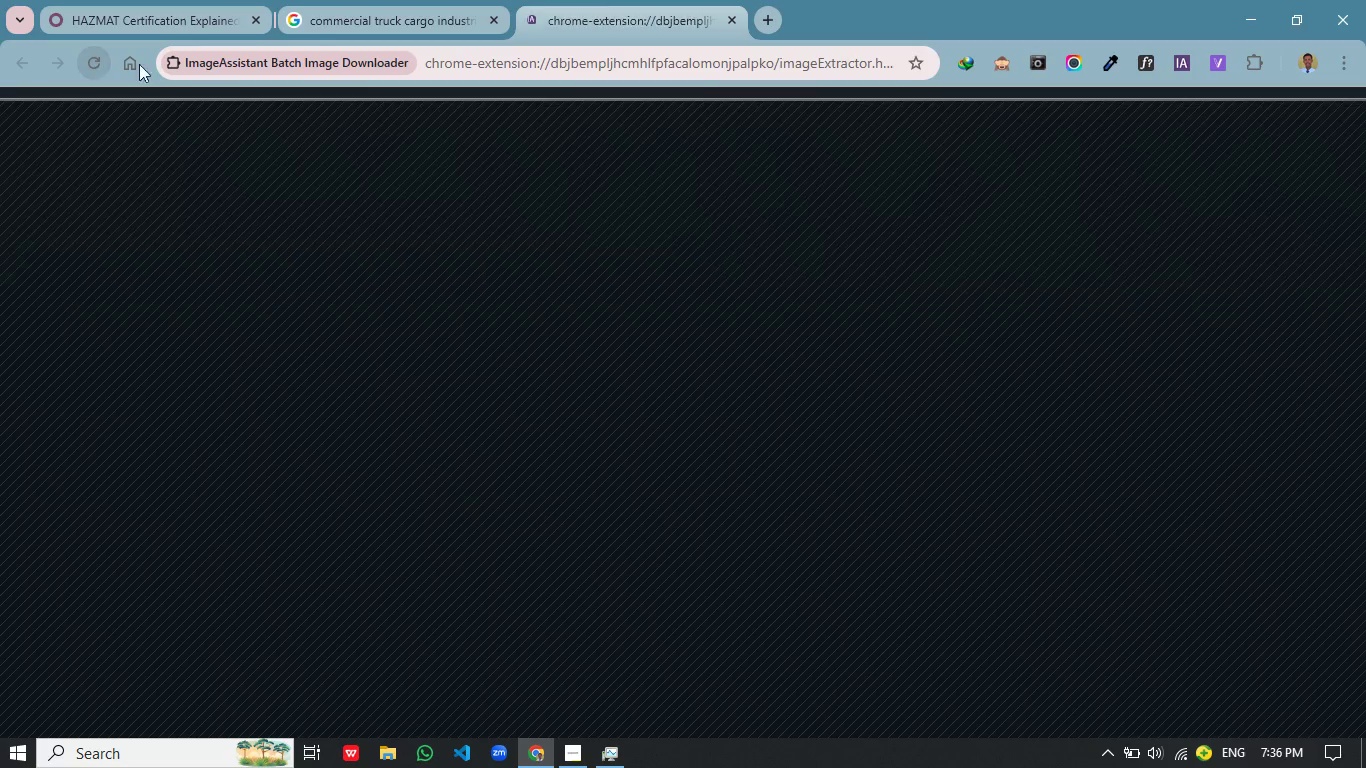 
scroll: coordinate [968, 272], scroll_direction: down, amount: 2.0
 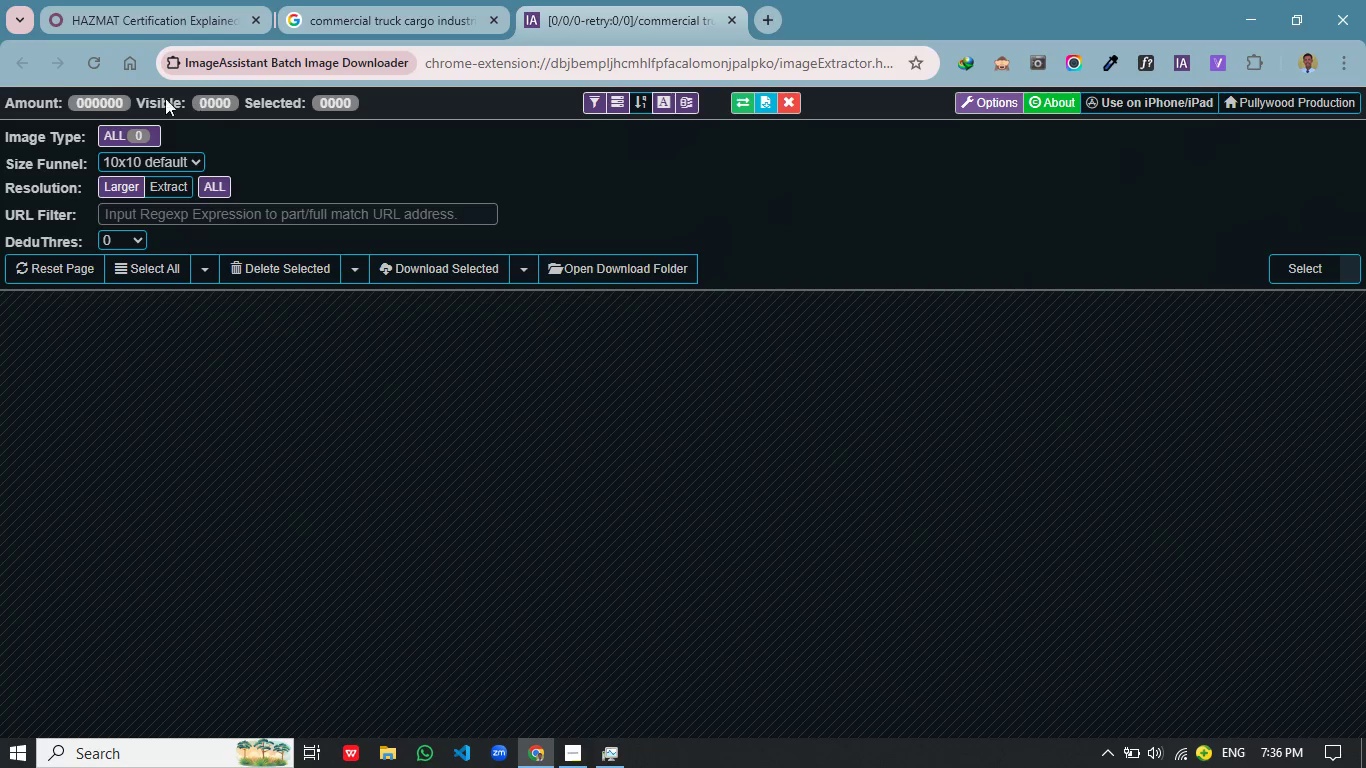 
left_click([305, 64])
 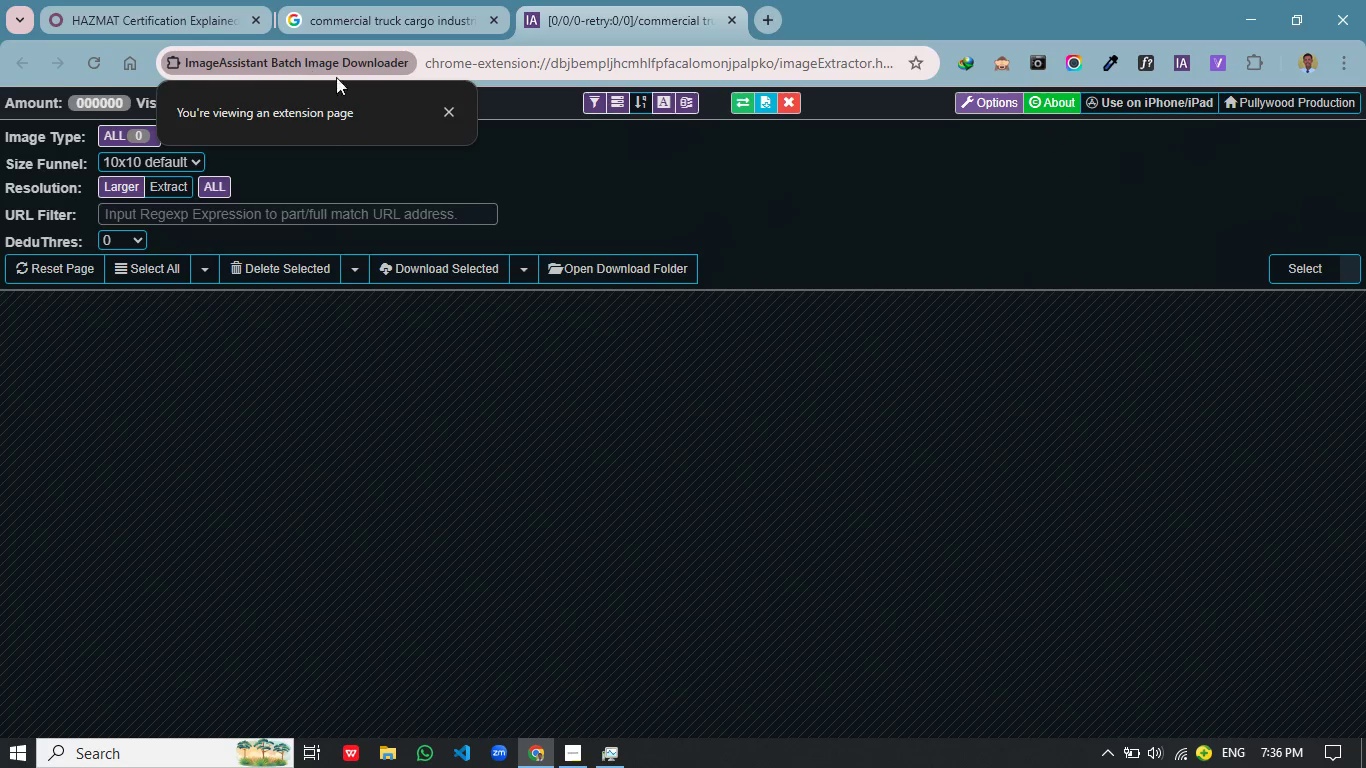 
left_click([447, 108])
 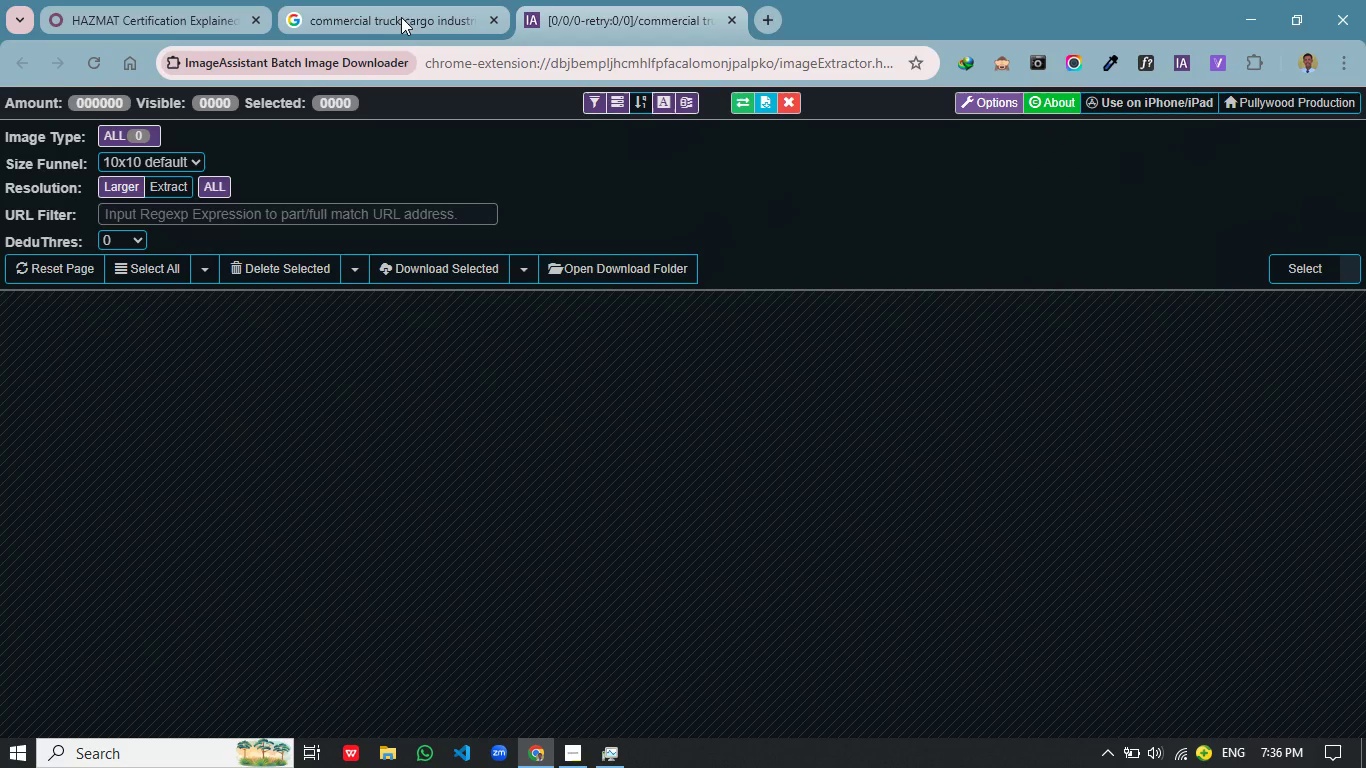 
wait(5.58)
 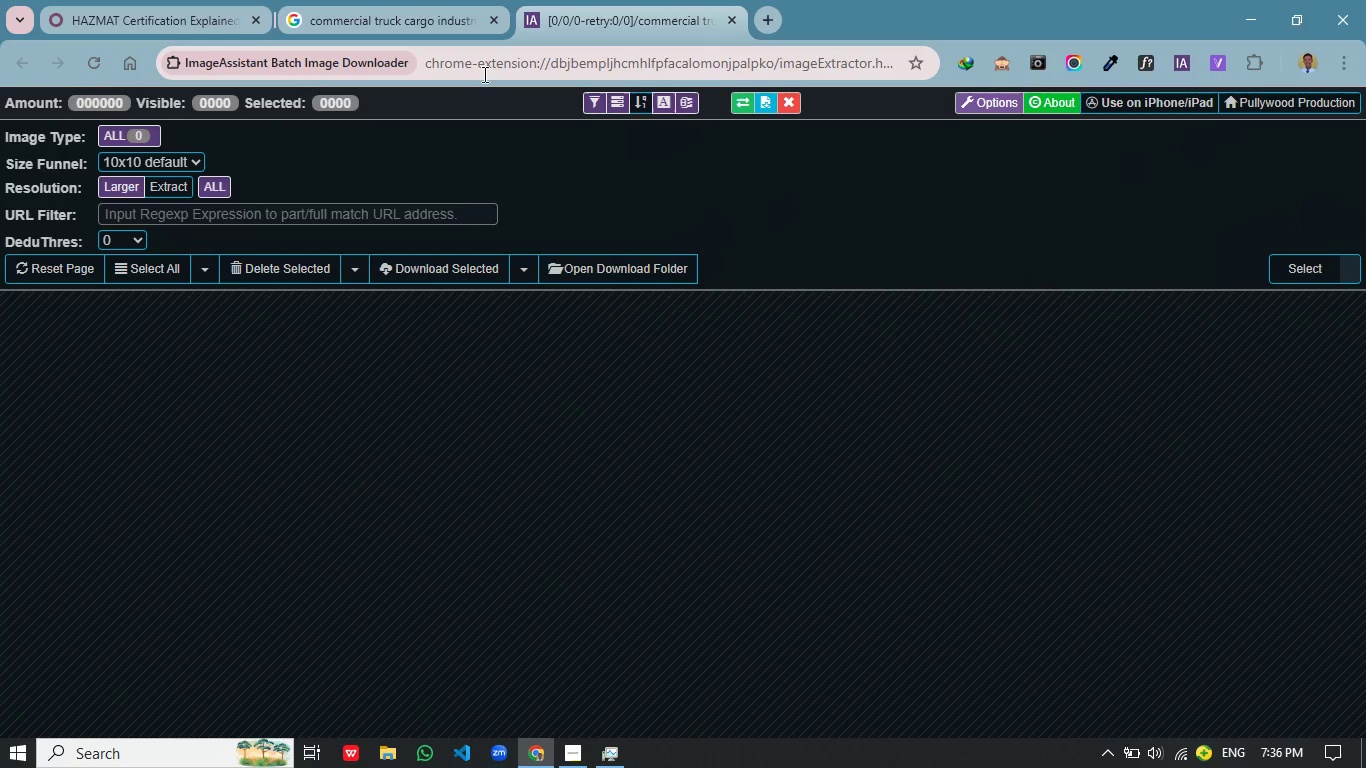 
left_click([401, 17])
 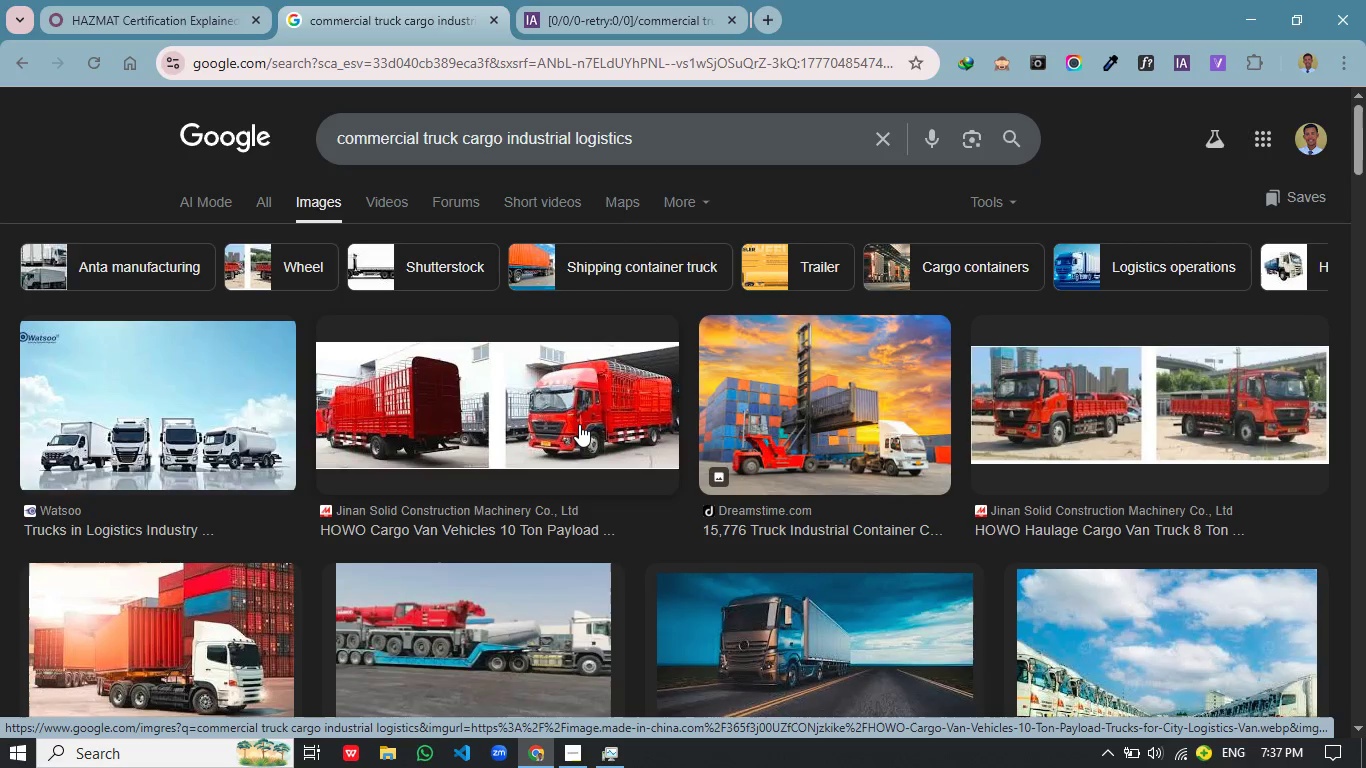 
wait(7.03)
 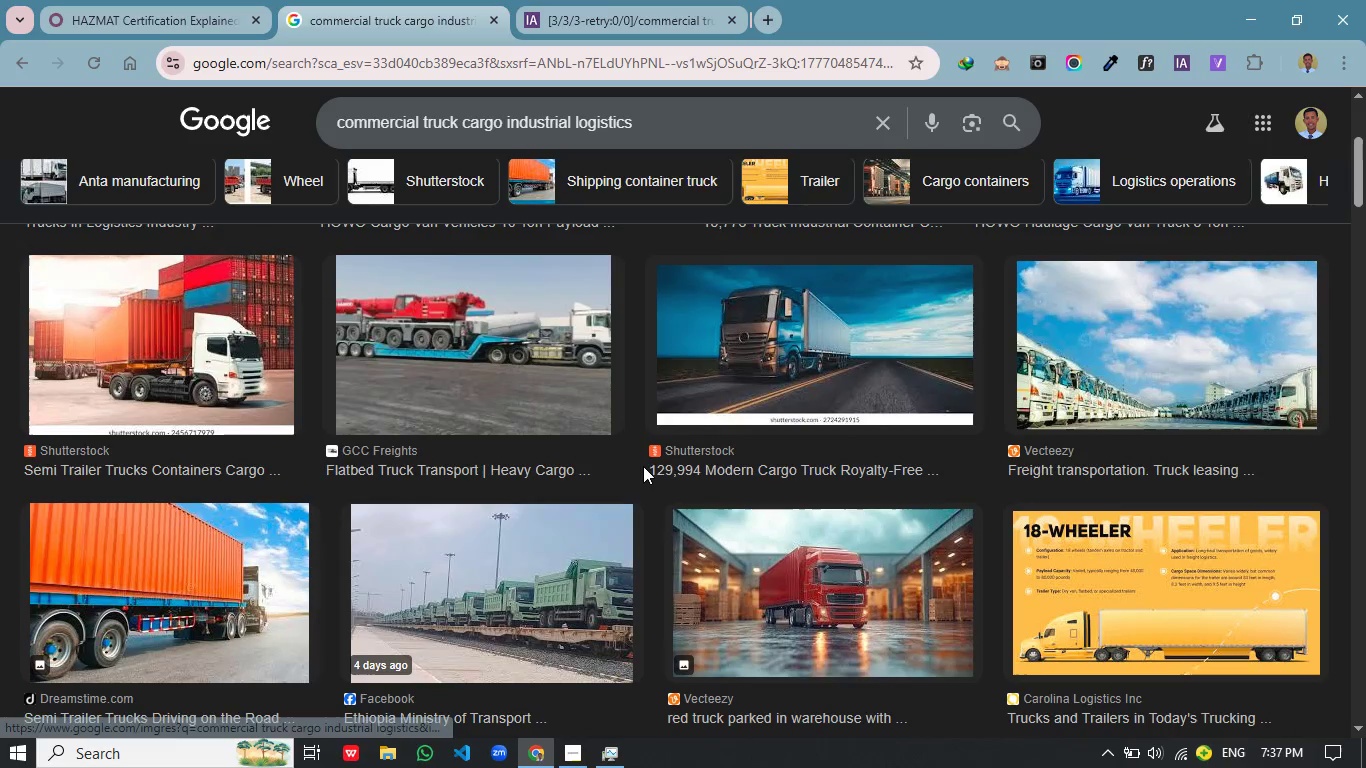 
left_click([853, 374])
 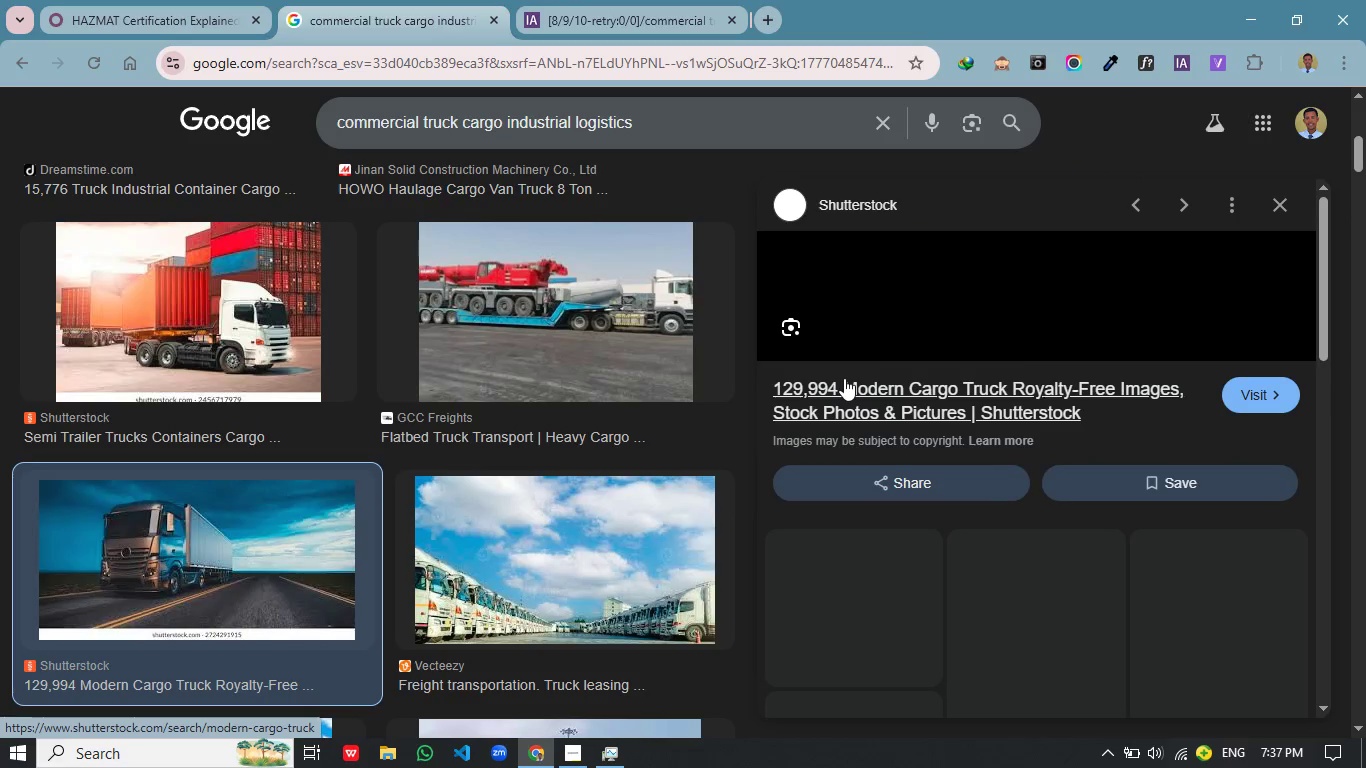 
scroll: coordinate [643, 466], scroll_direction: down, amount: 3.0
 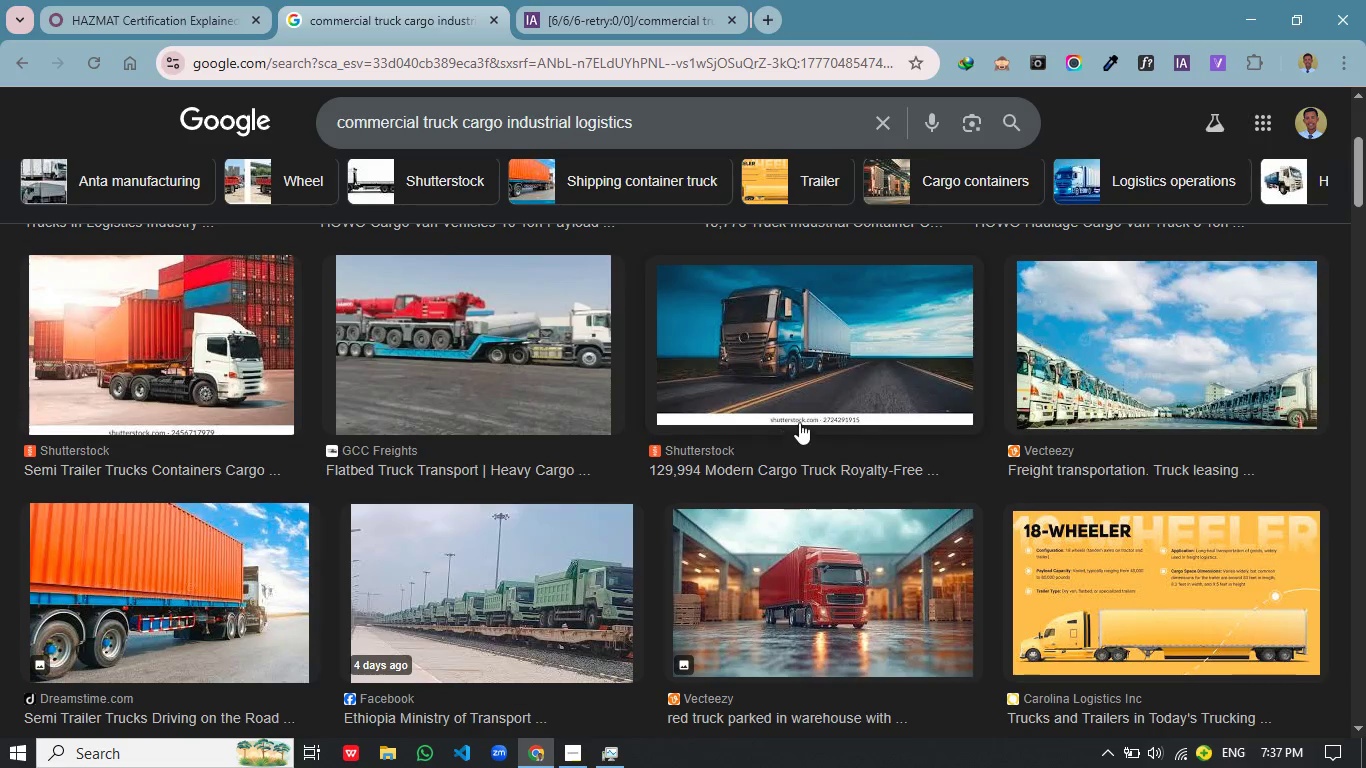 
left_click([601, 14])
 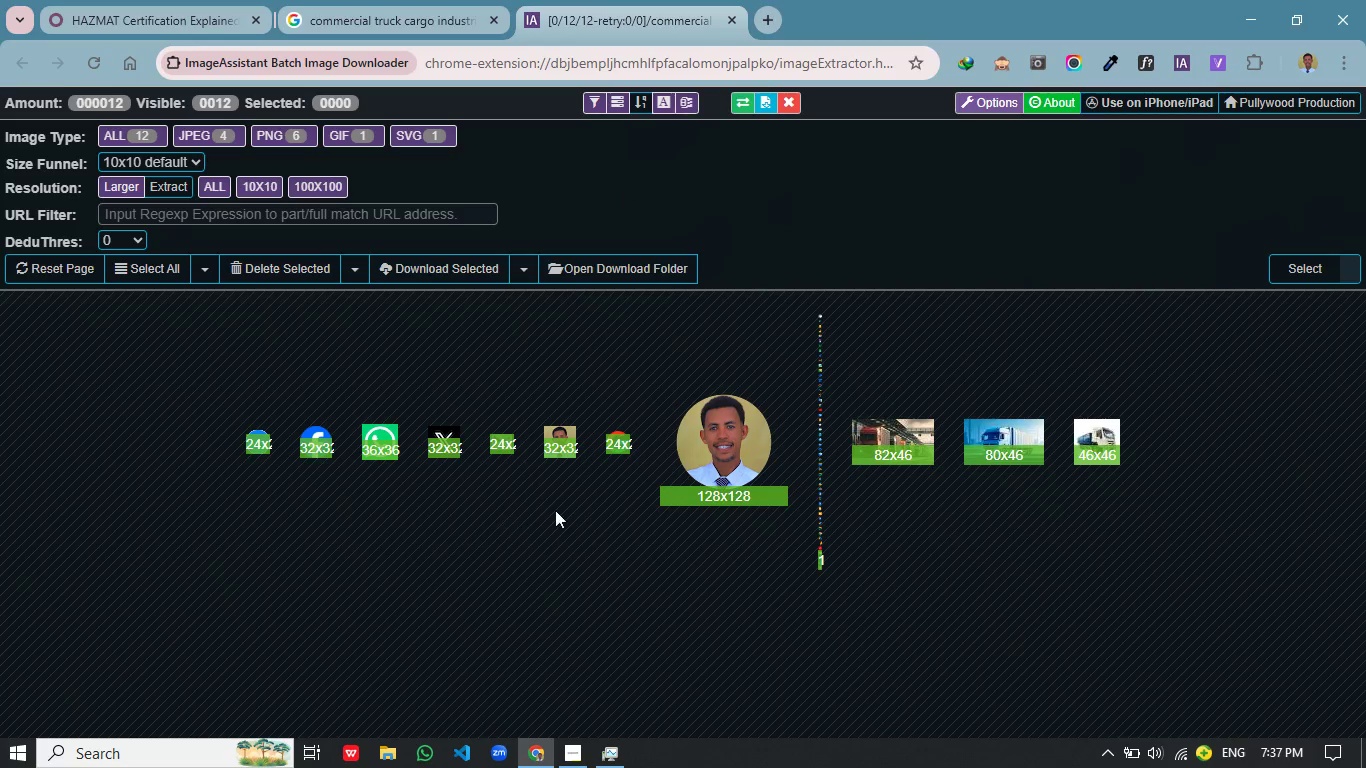 
scroll: coordinate [893, 383], scroll_direction: up, amount: 2.0
 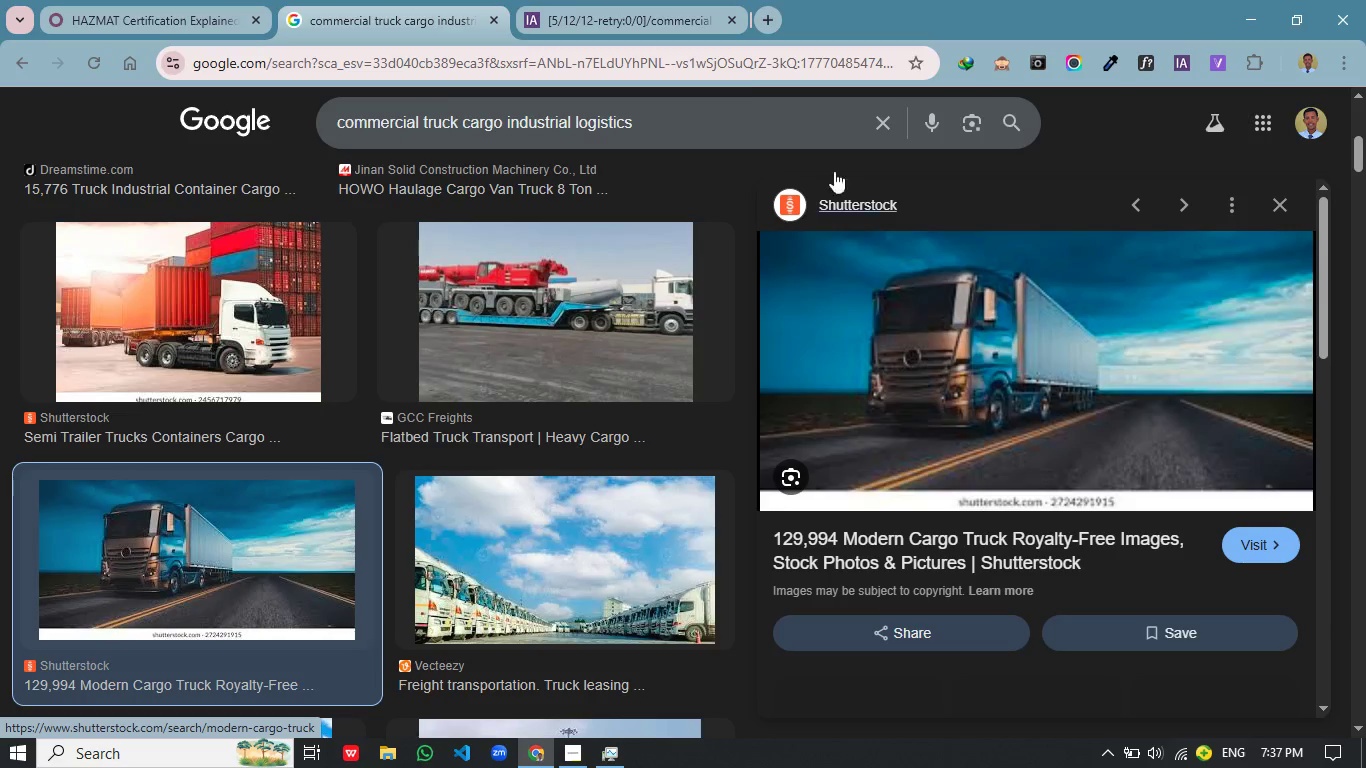 
wait(6.64)
 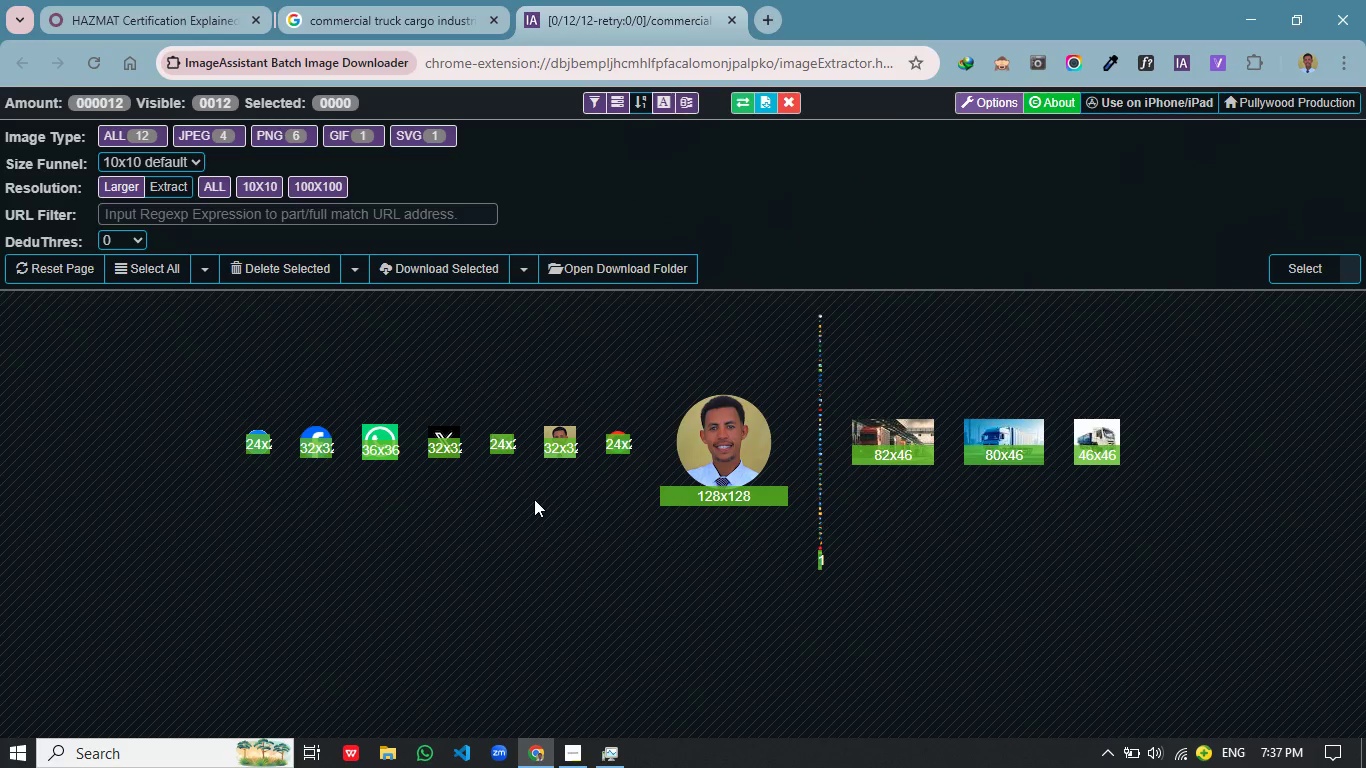 
left_click([1186, 750])
 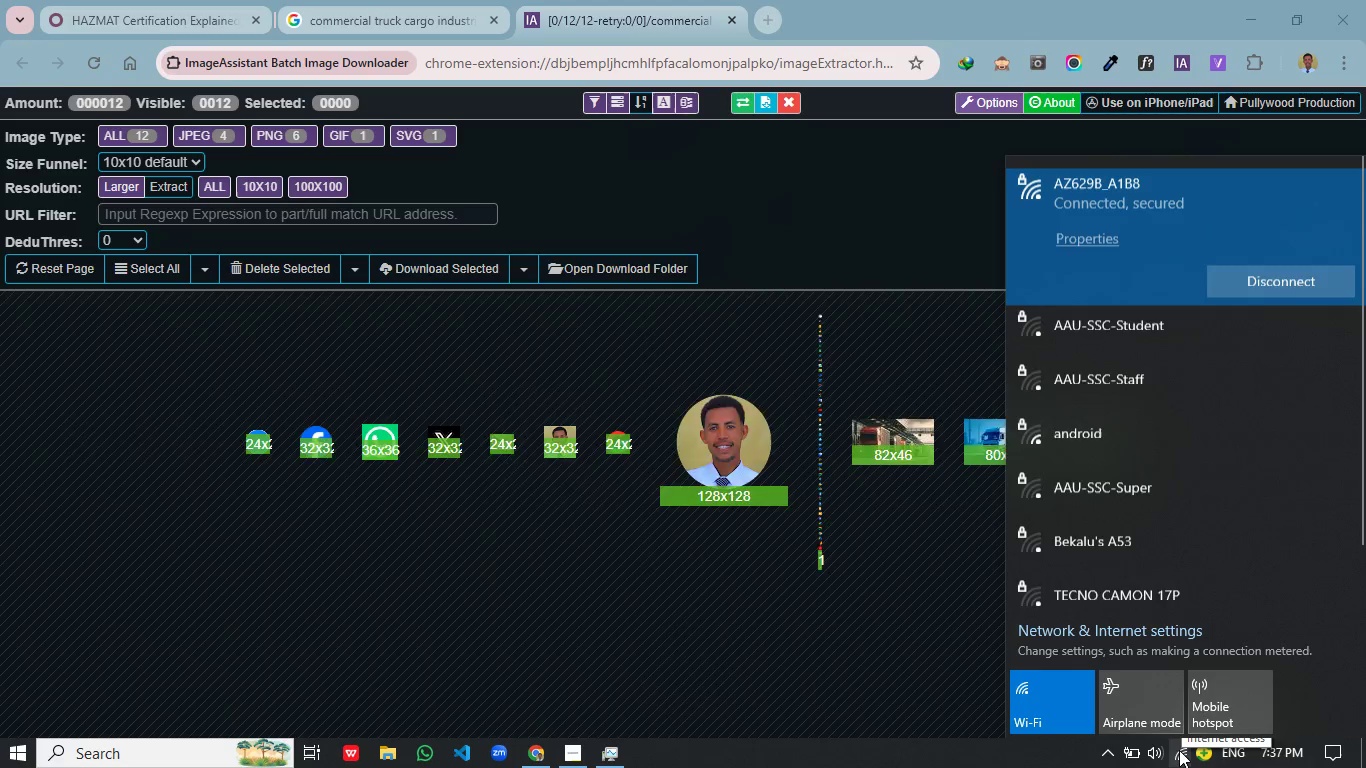 
scroll: coordinate [572, 507], scroll_direction: none, amount: 0.0
 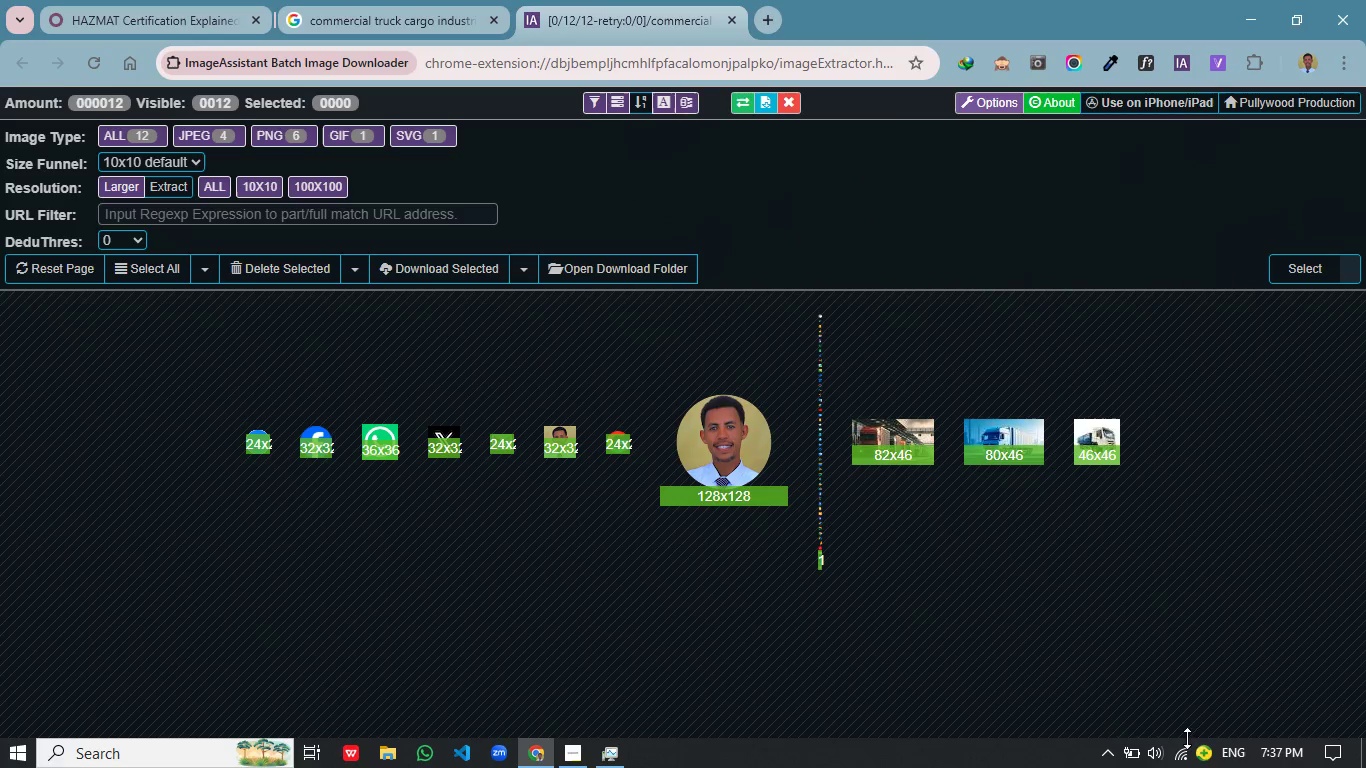 
wait(6.72)
 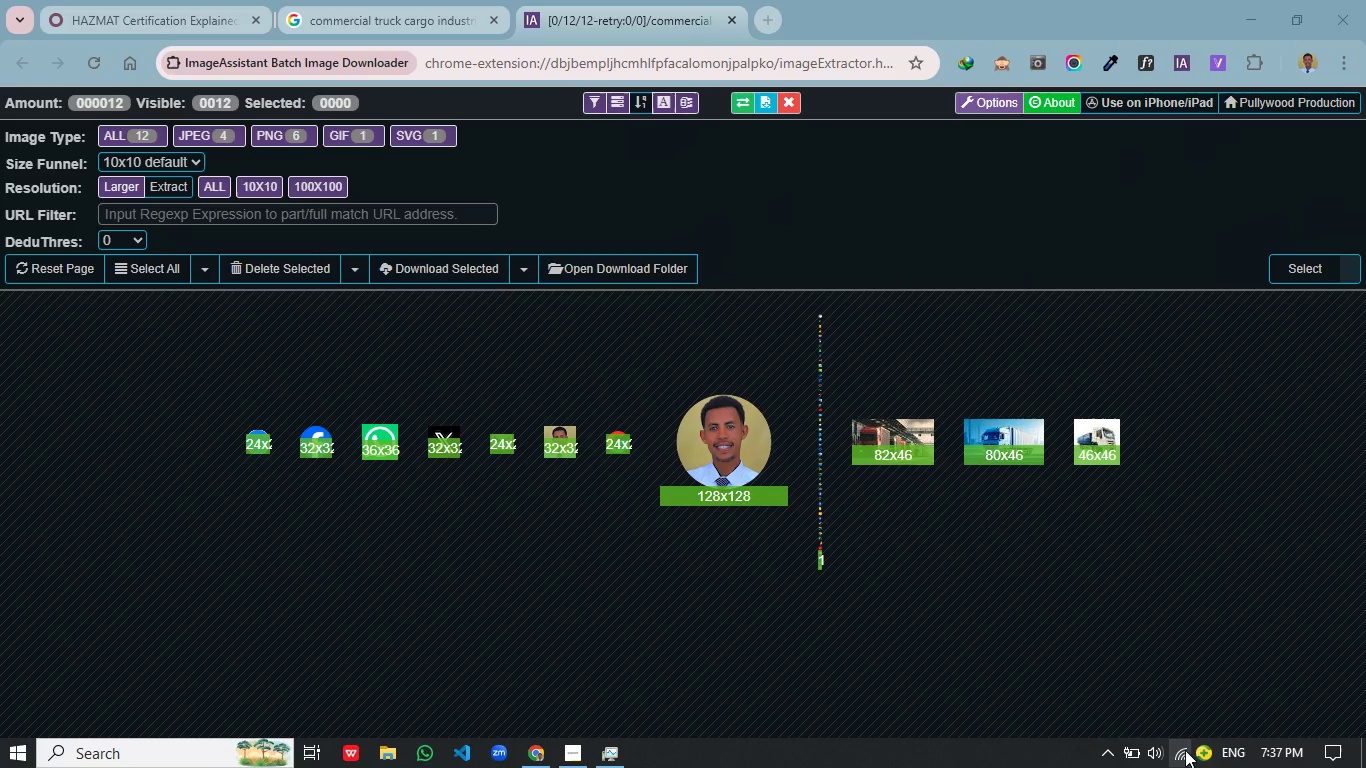 
left_click([1179, 750])
 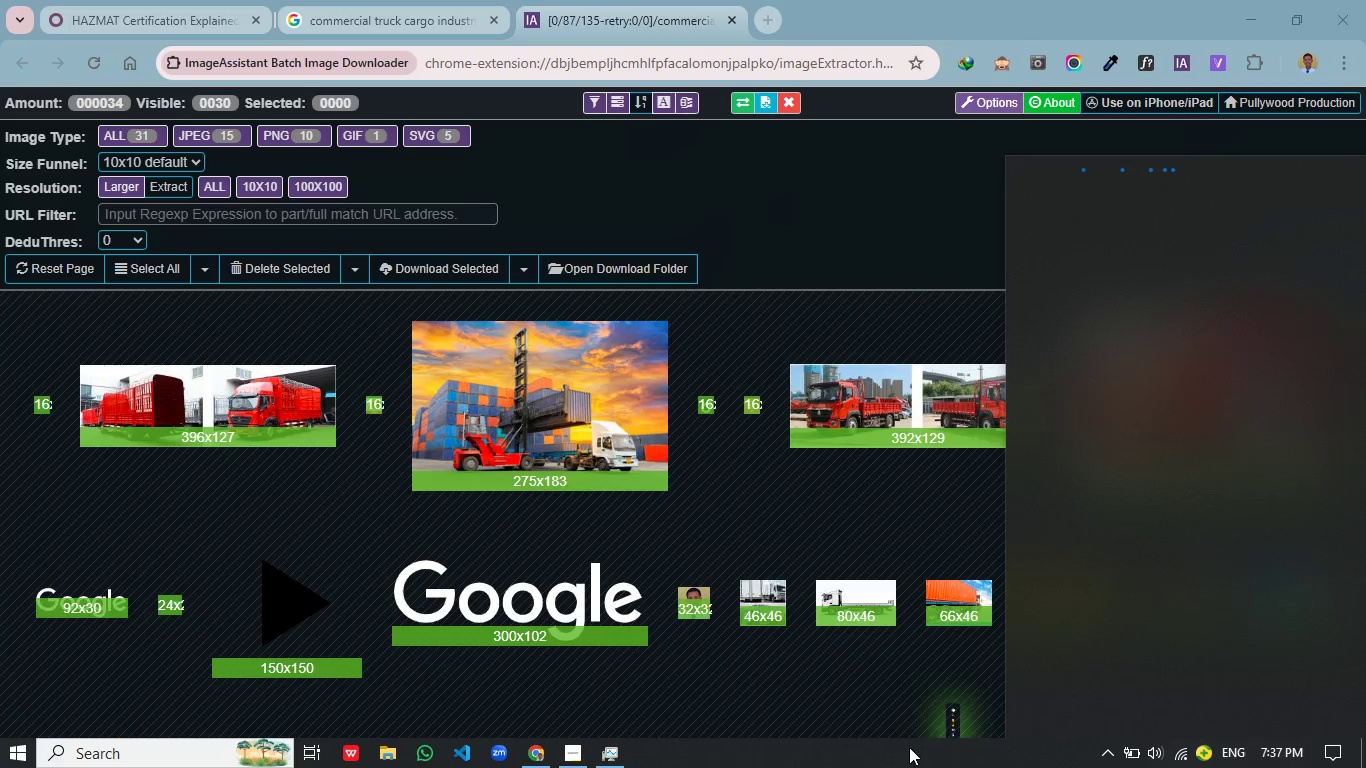 
left_click([876, 764])
 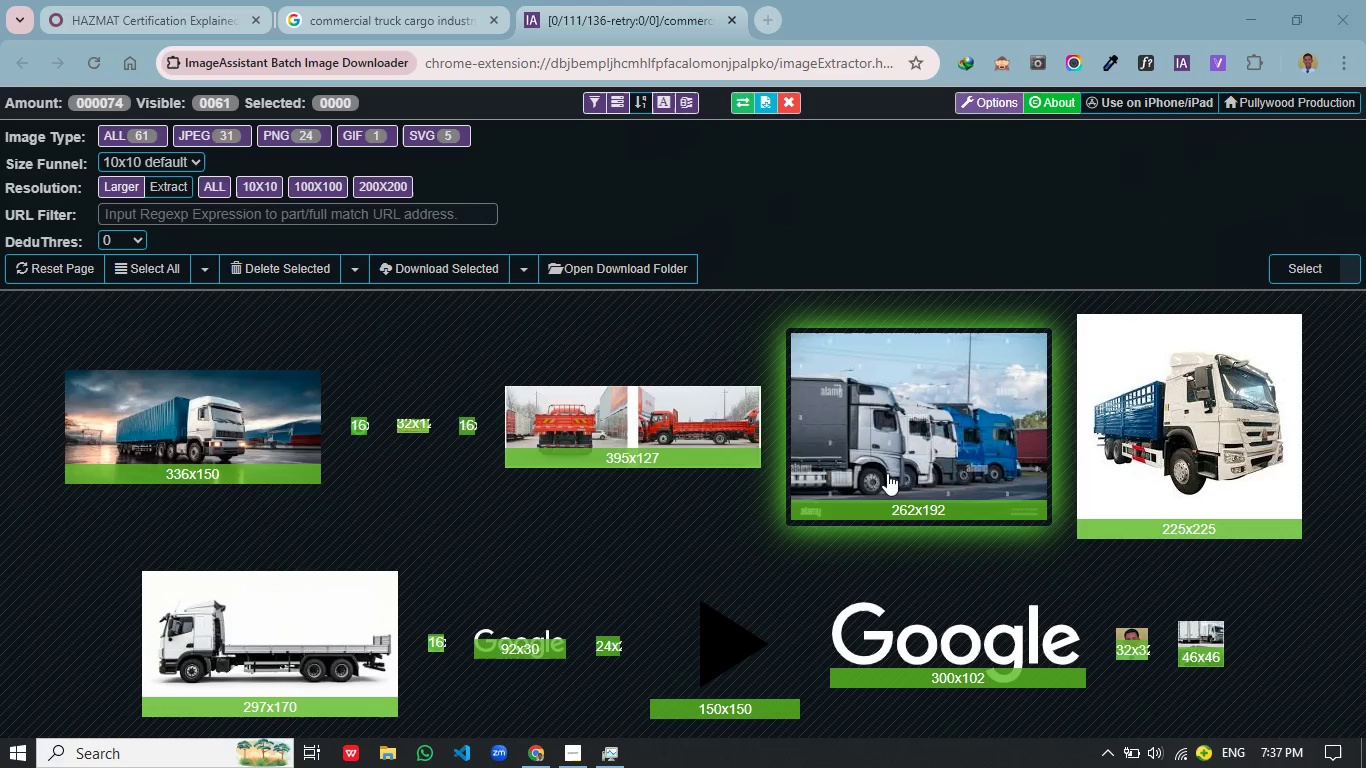 
left_click([913, 448])
 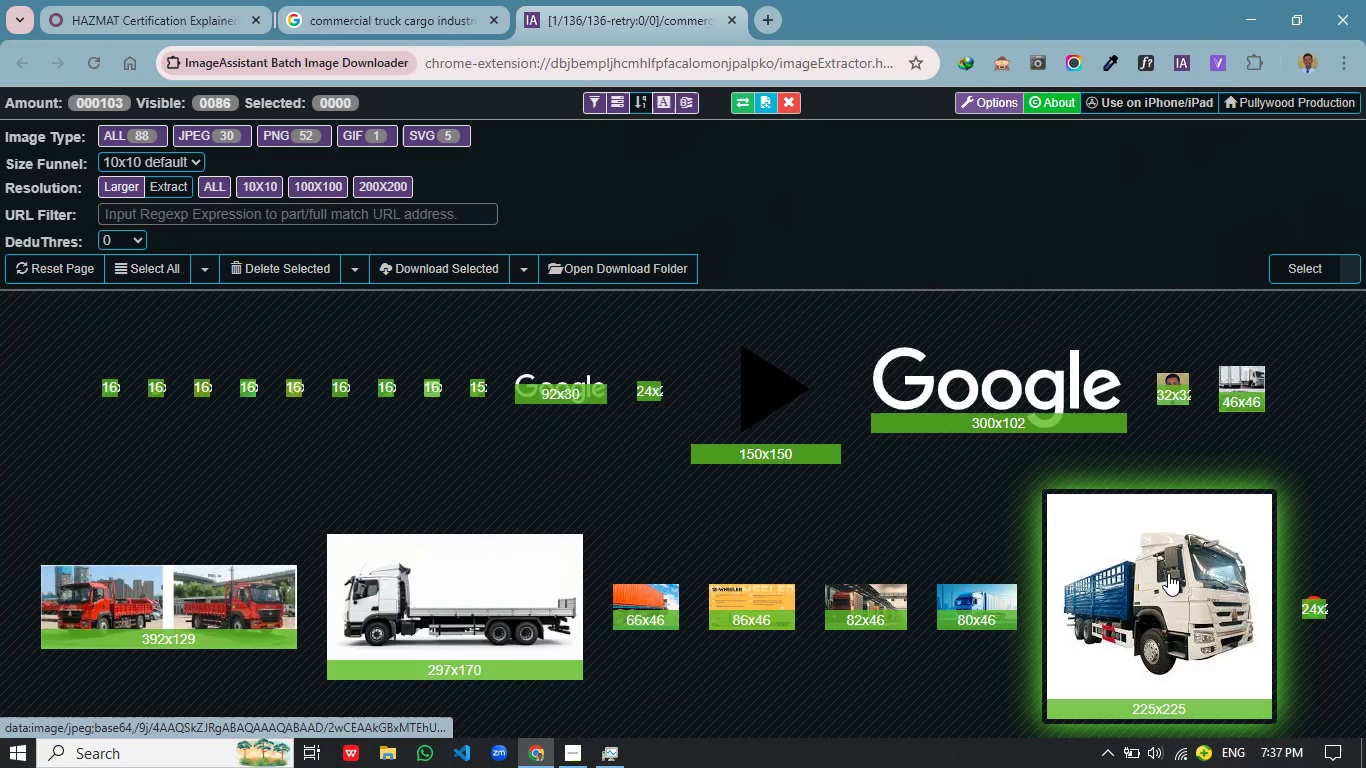 
left_click([1168, 573])
 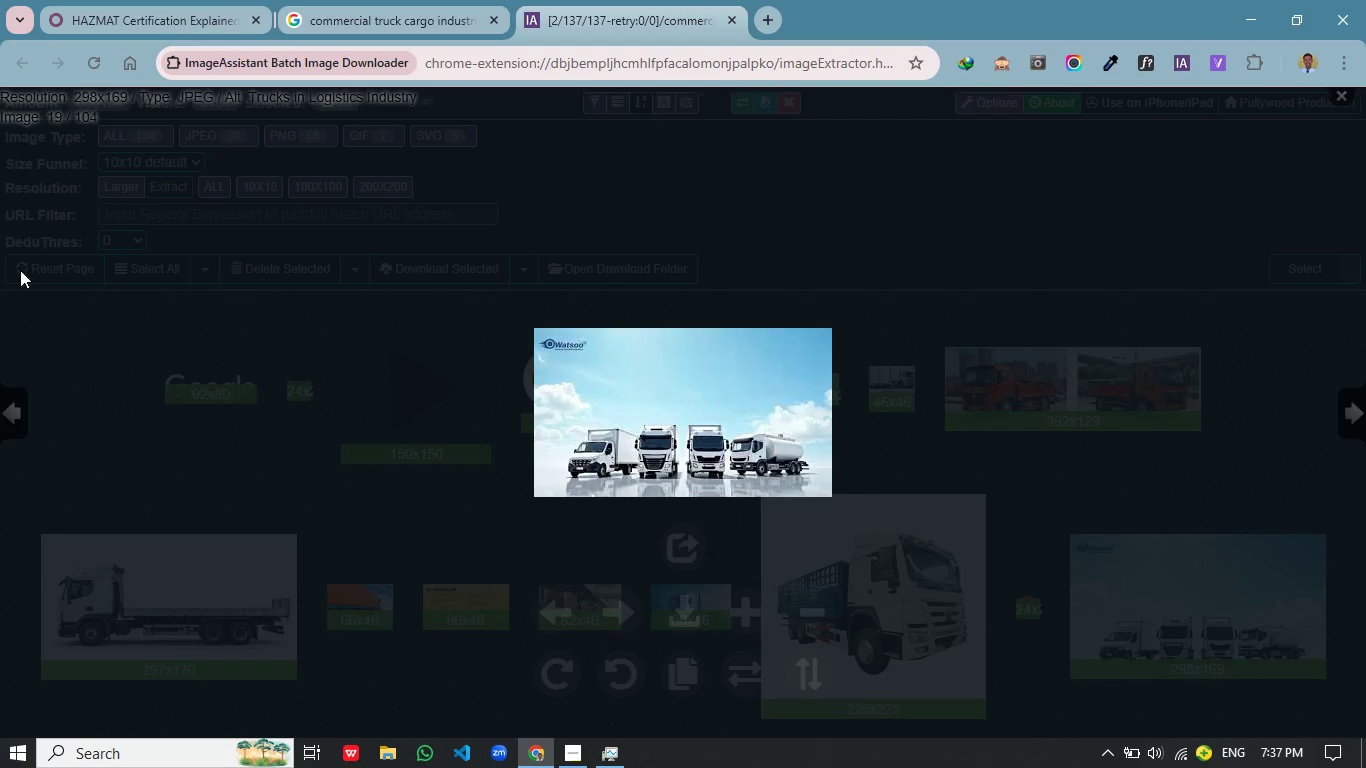 
left_click([18, 217])
 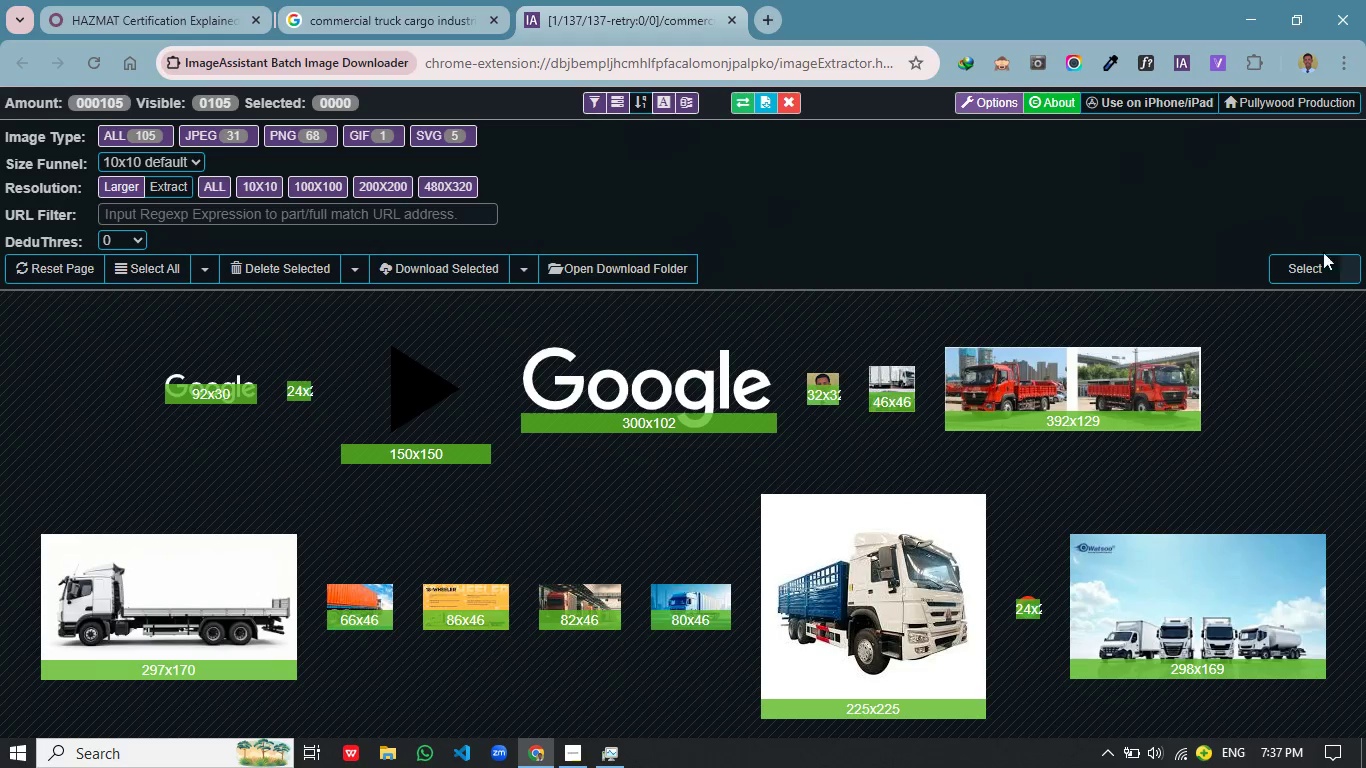 
left_click([1299, 265])
 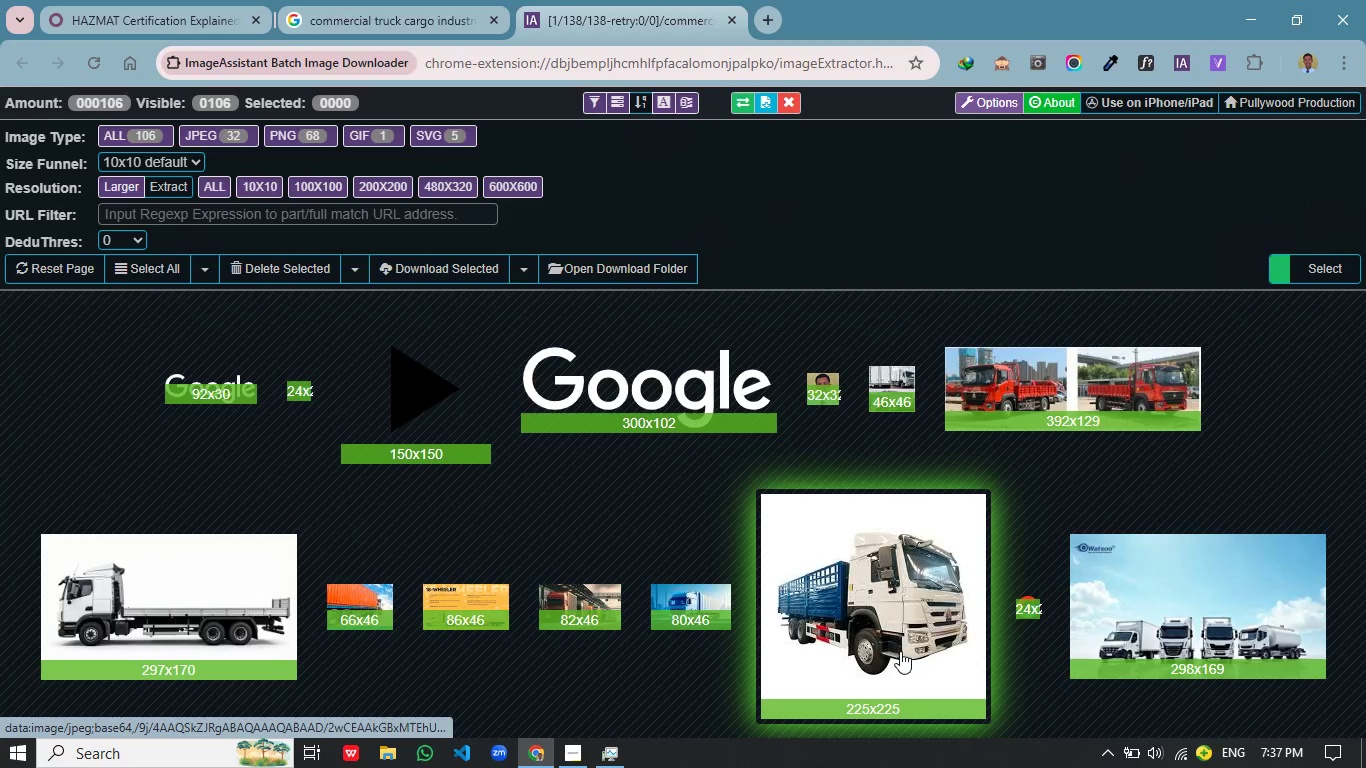 
left_click([900, 651])
 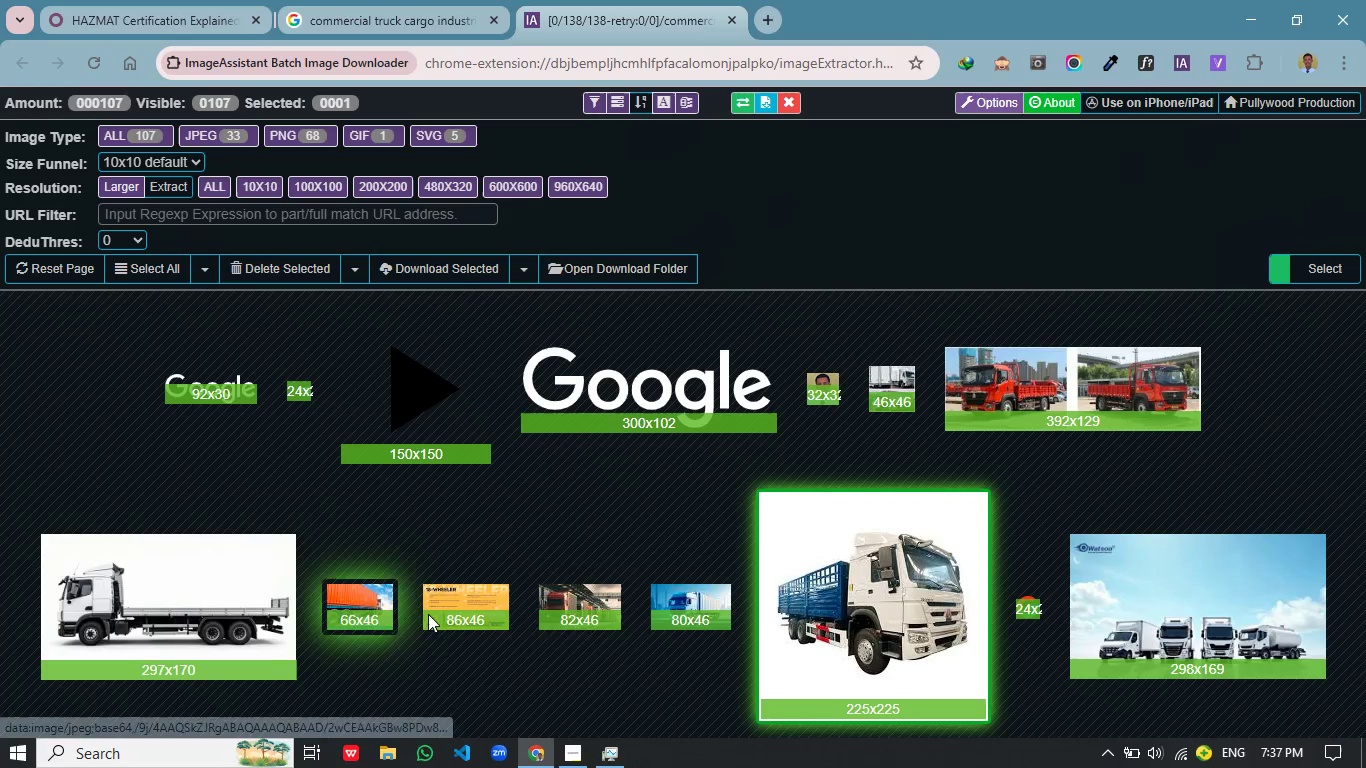 
left_click([819, 424])
 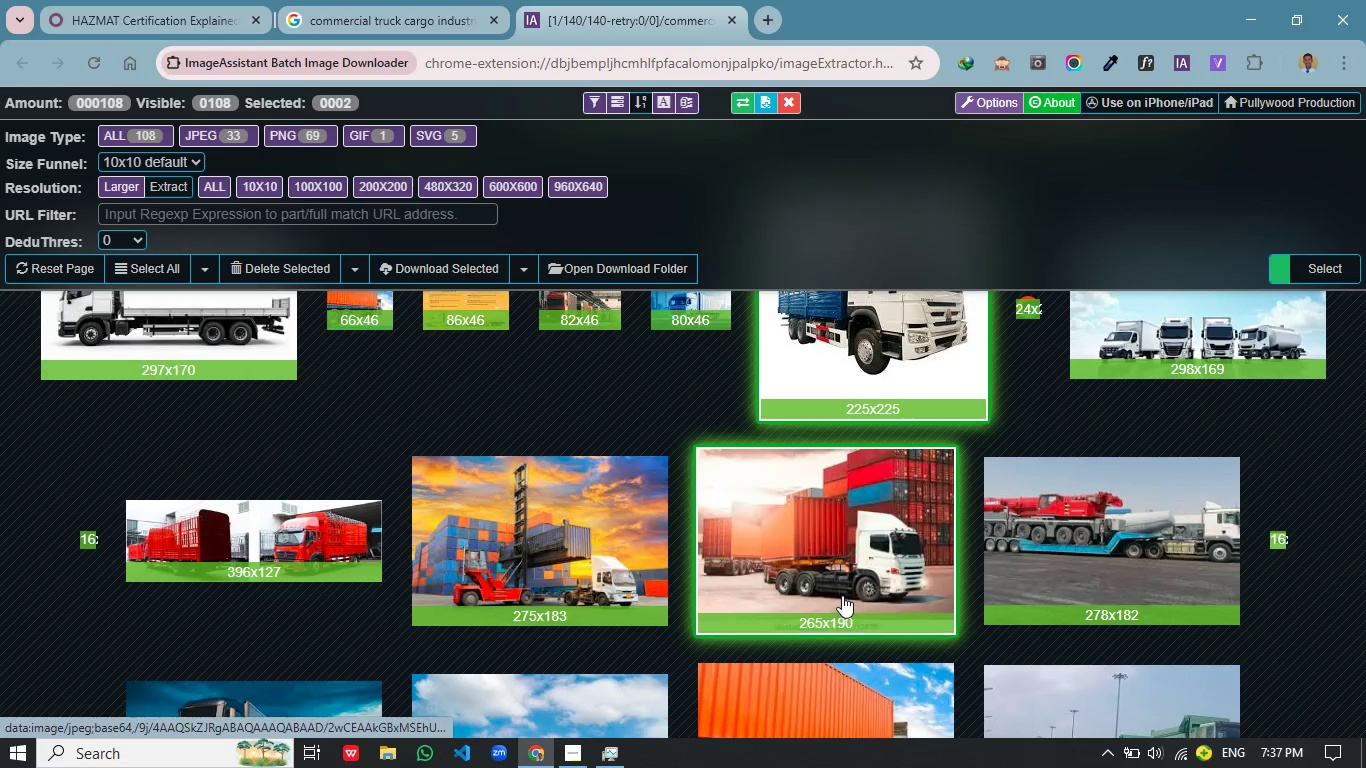 
left_click([872, 625])
 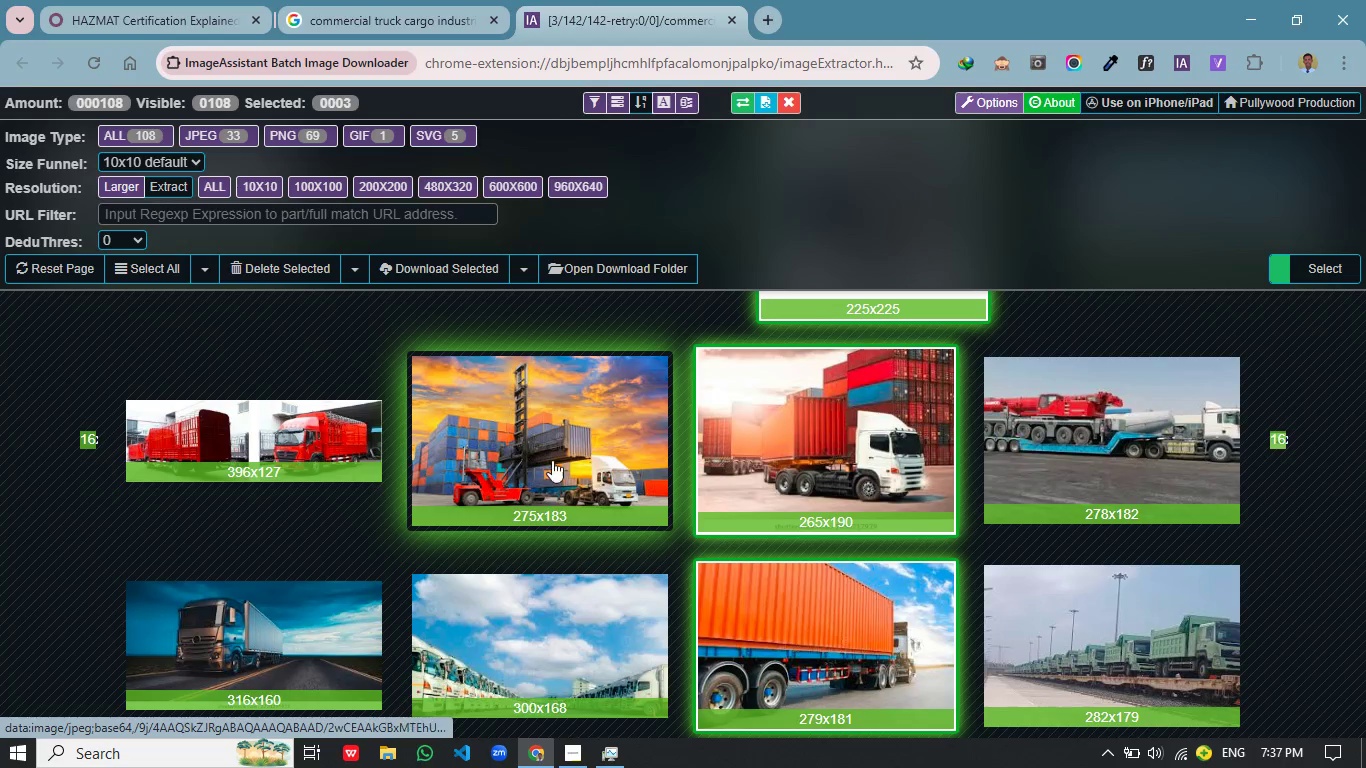 
scroll: coordinate [842, 595], scroll_direction: down, amount: 10.0
 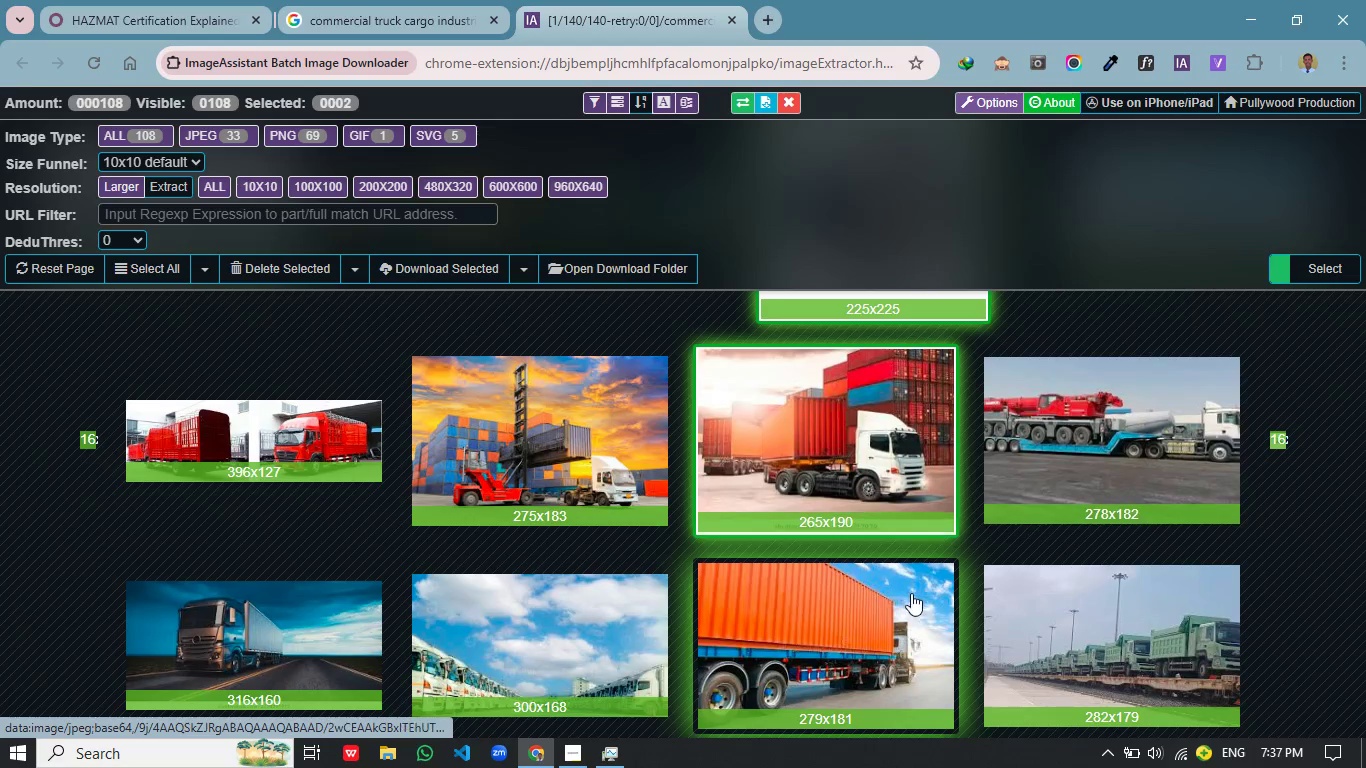 
left_click([583, 471])
 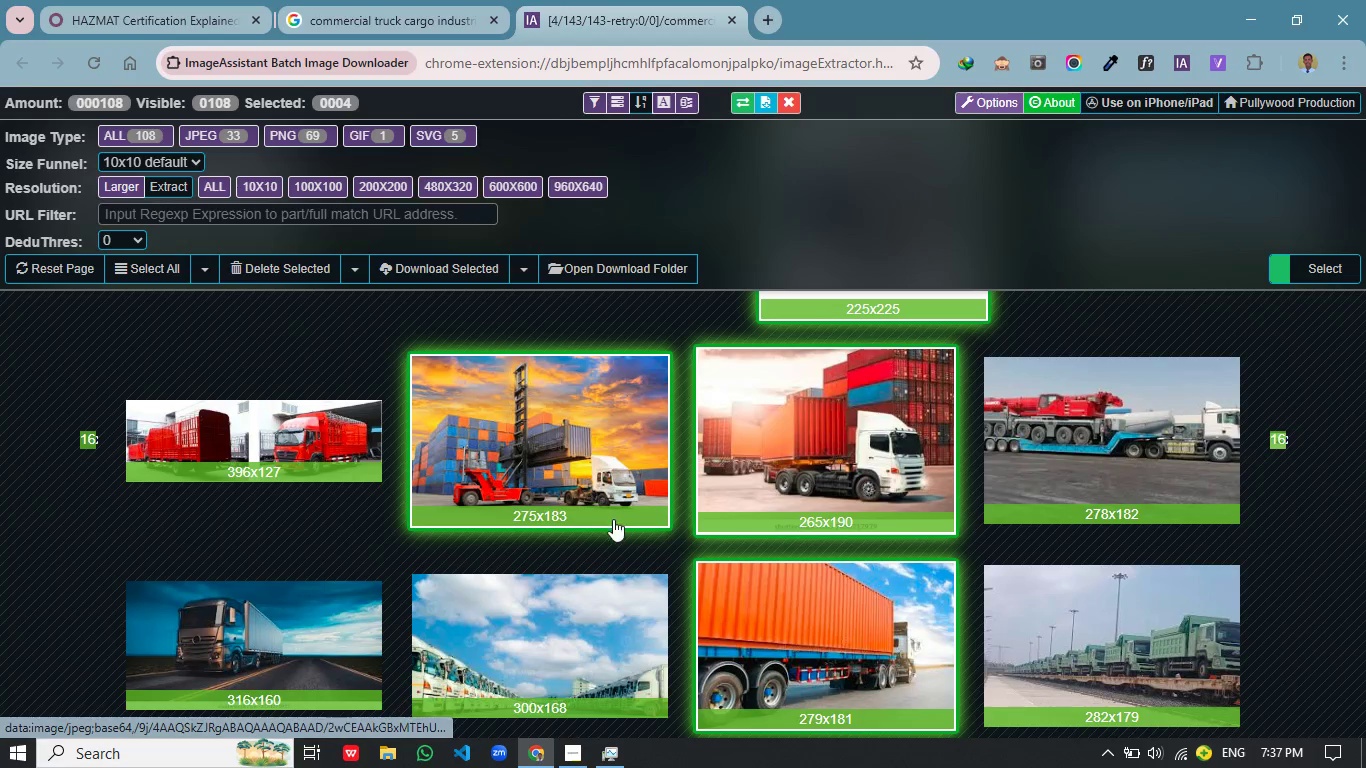 
left_click([1073, 511])
 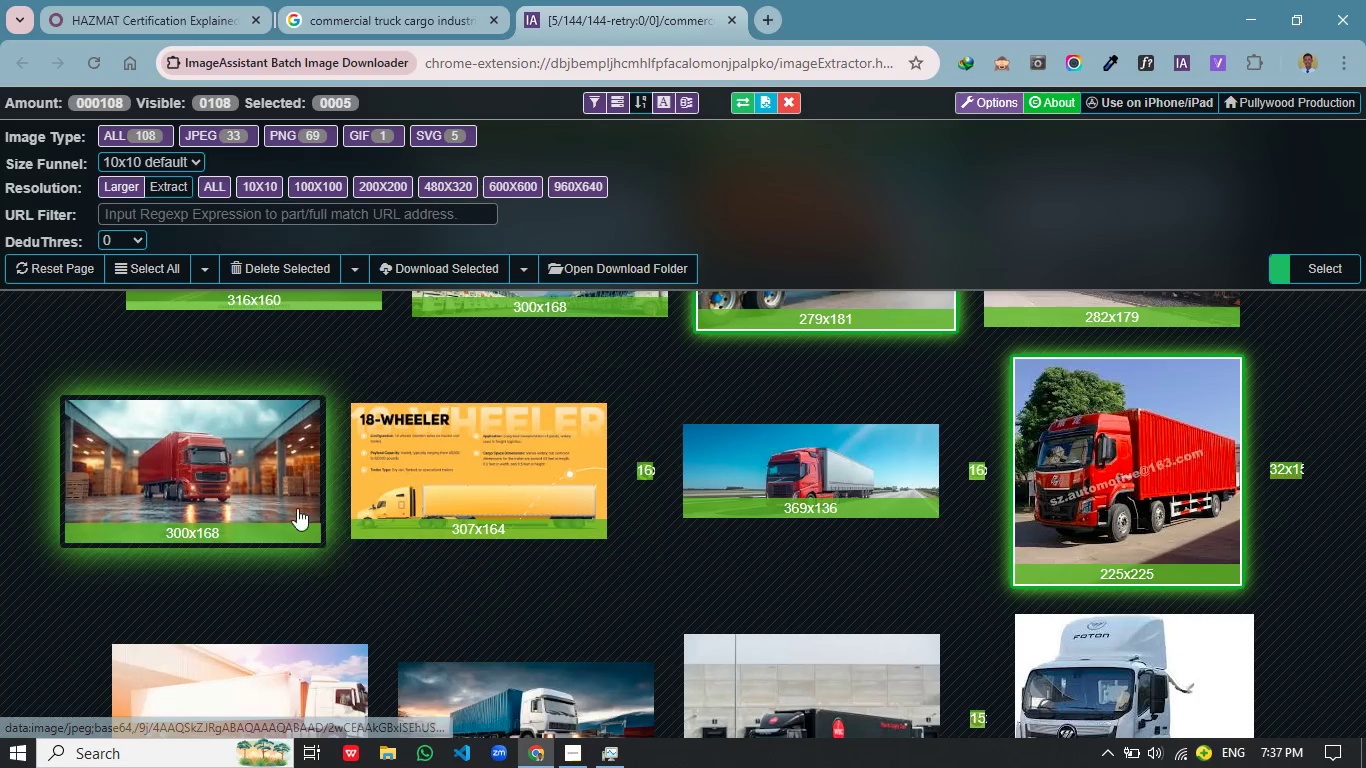 
left_click([255, 482])
 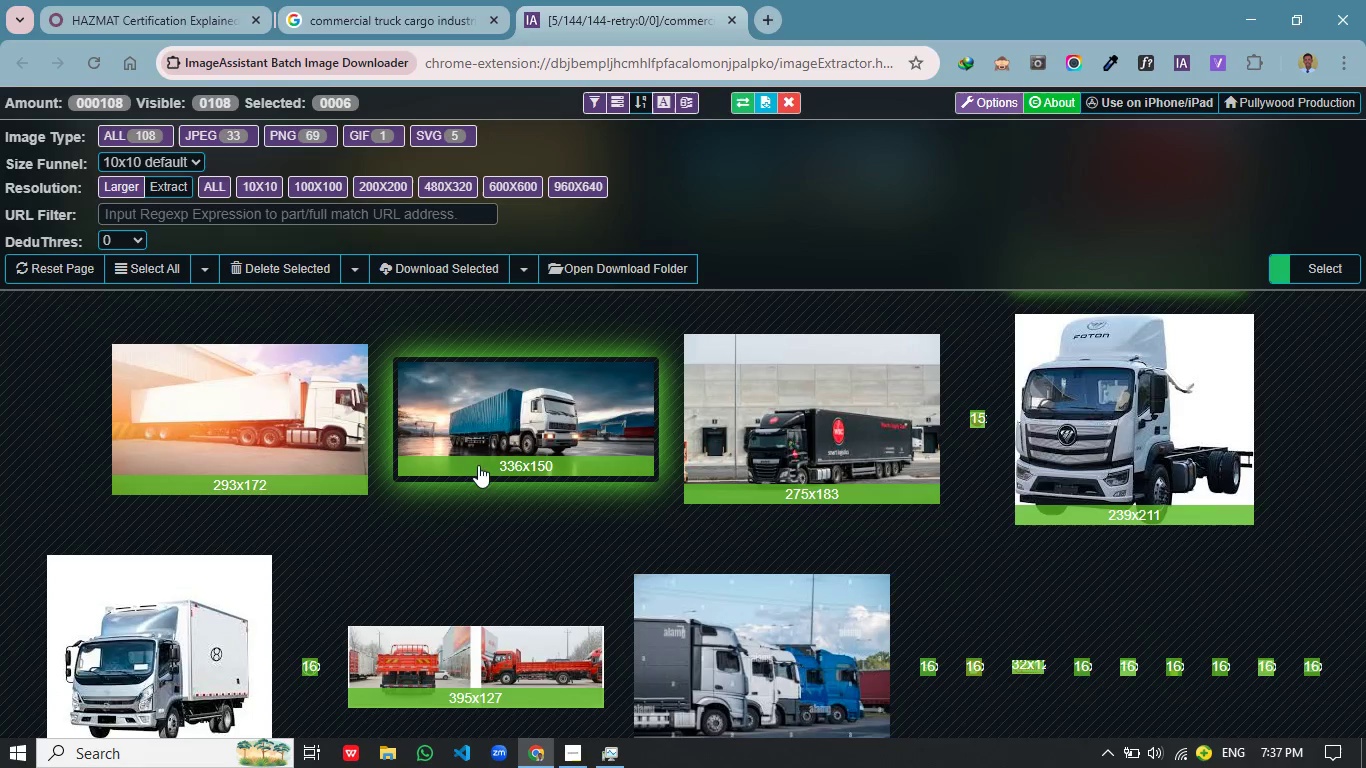 
left_click([538, 448])
 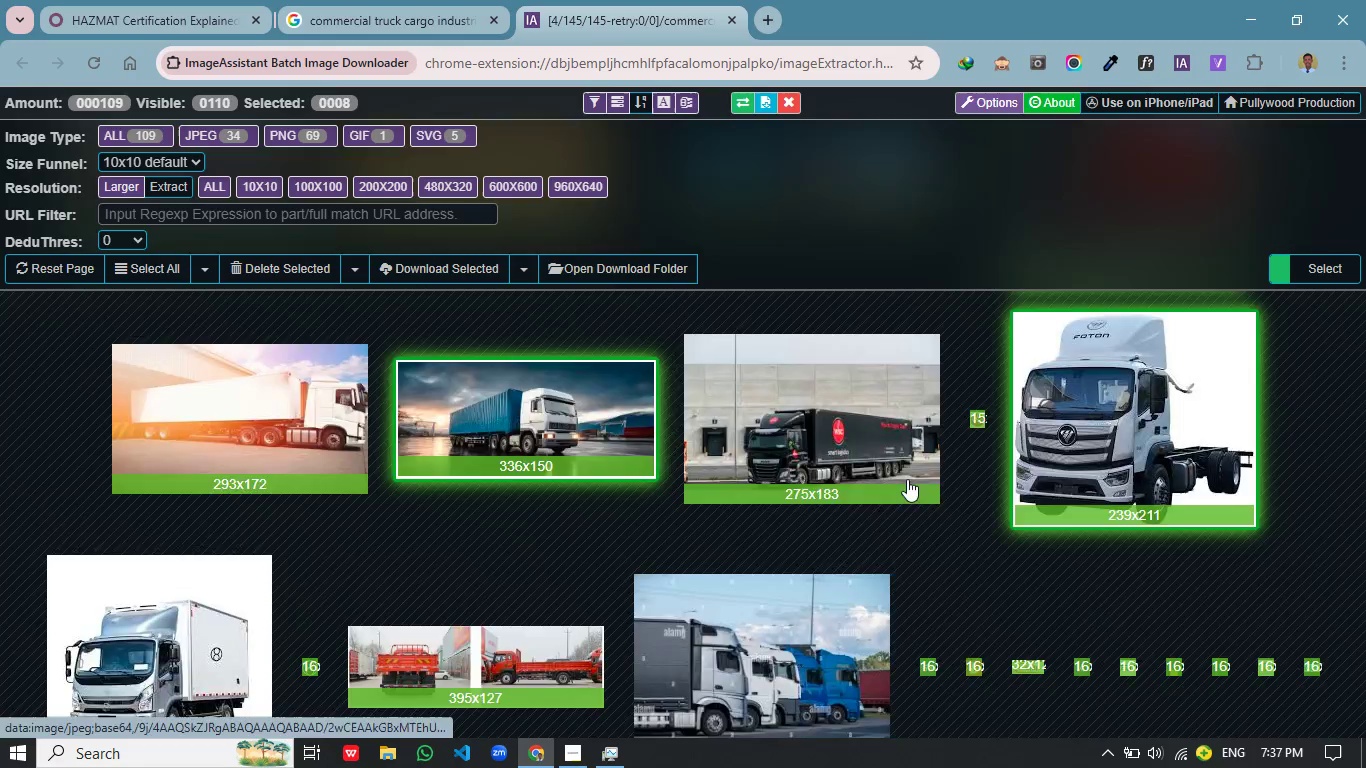 
scroll: coordinate [509, 532], scroll_direction: down, amount: 7.0
 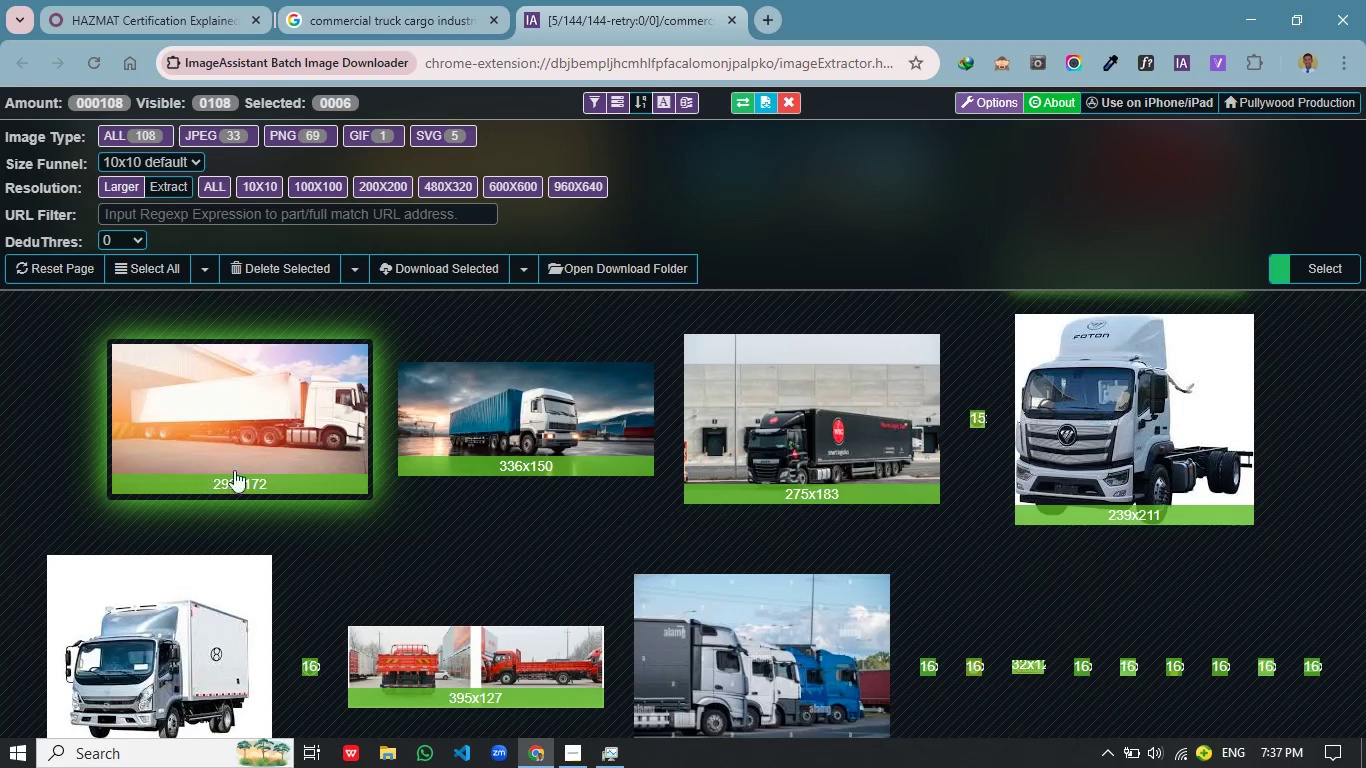 
left_click([834, 490])
 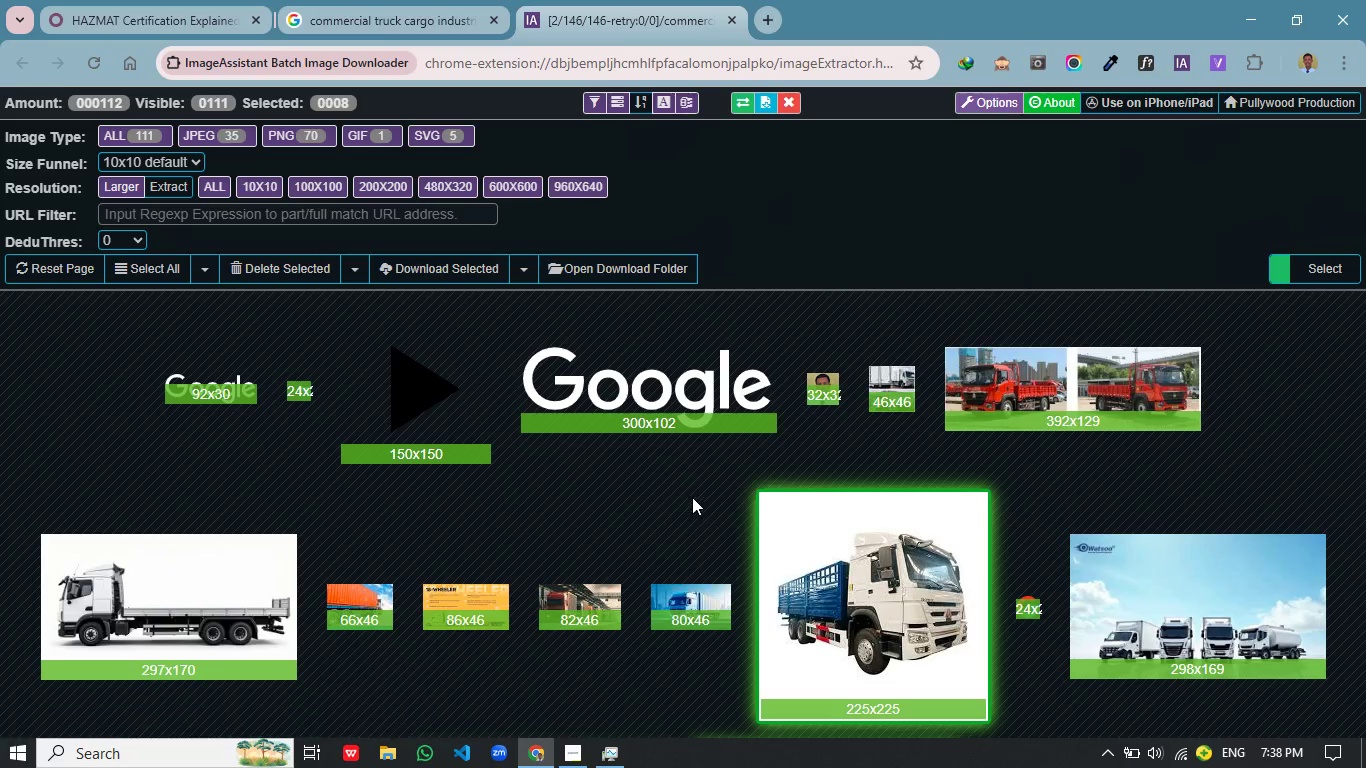 
scroll: coordinate [684, 503], scroll_direction: down, amount: 11.0
 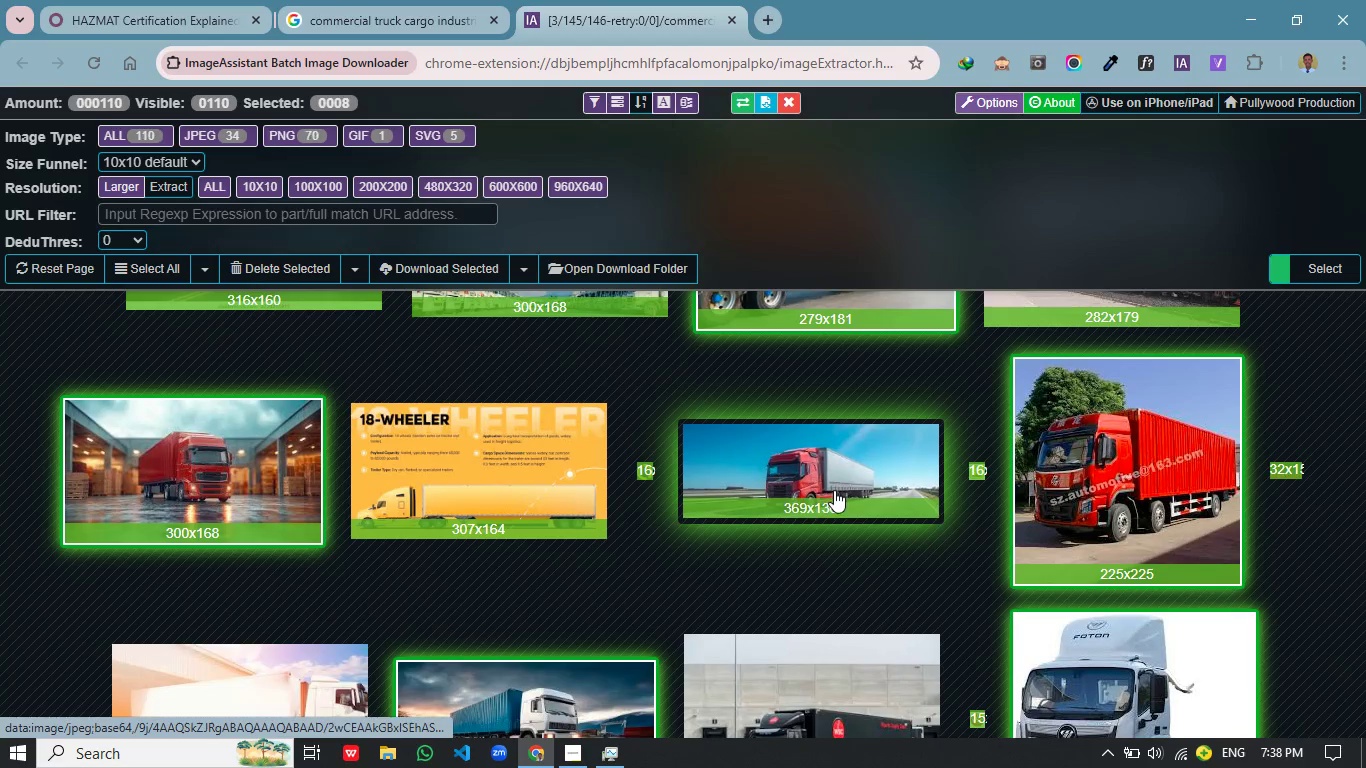 
wait(8.29)
 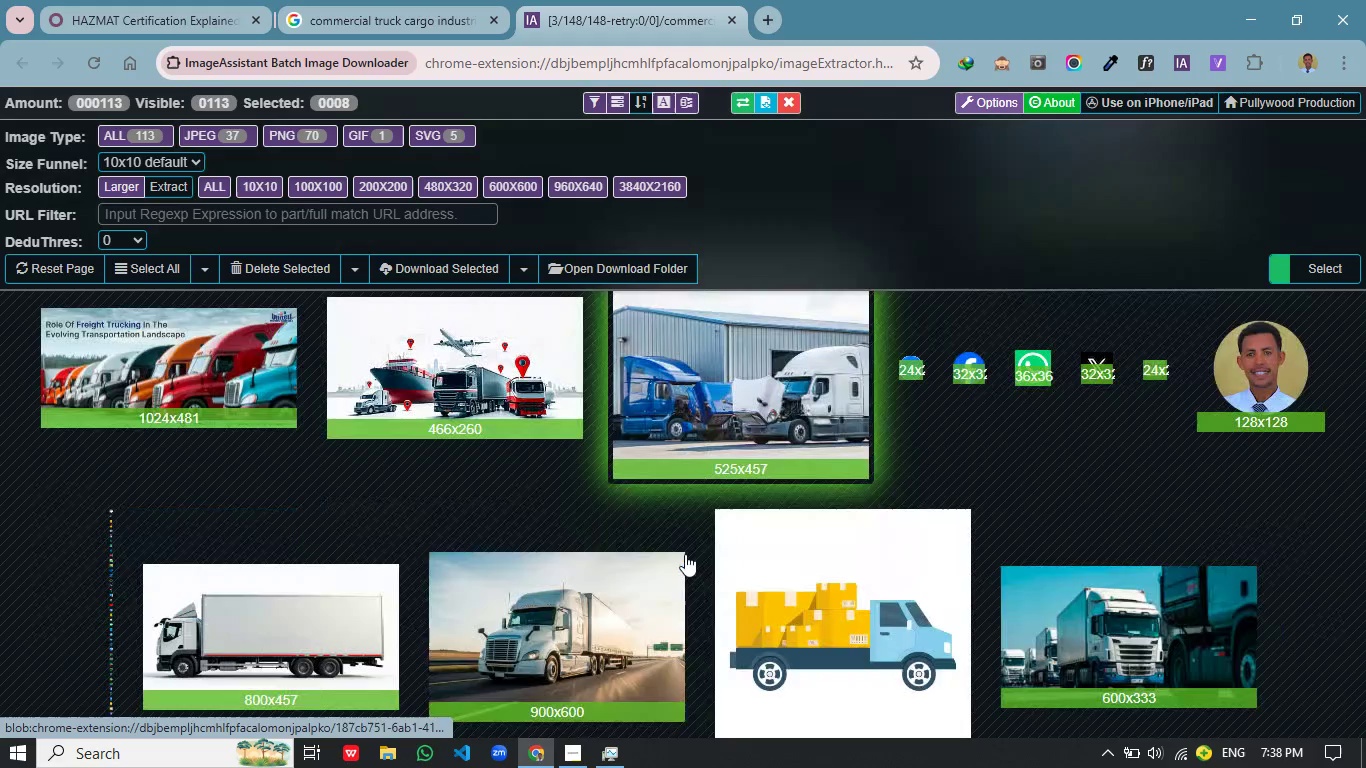 
left_click([745, 425])
 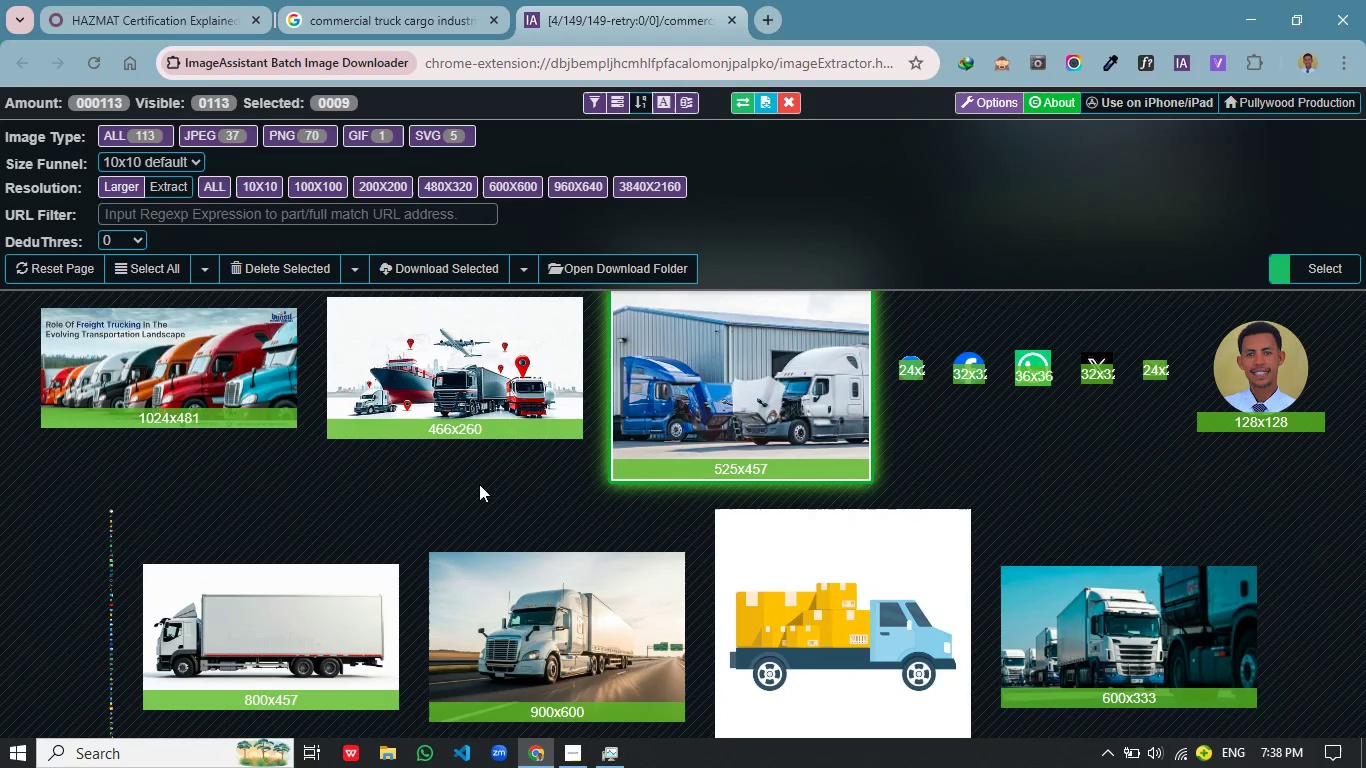 
scroll: coordinate [685, 554], scroll_direction: down, amount: 19.0
 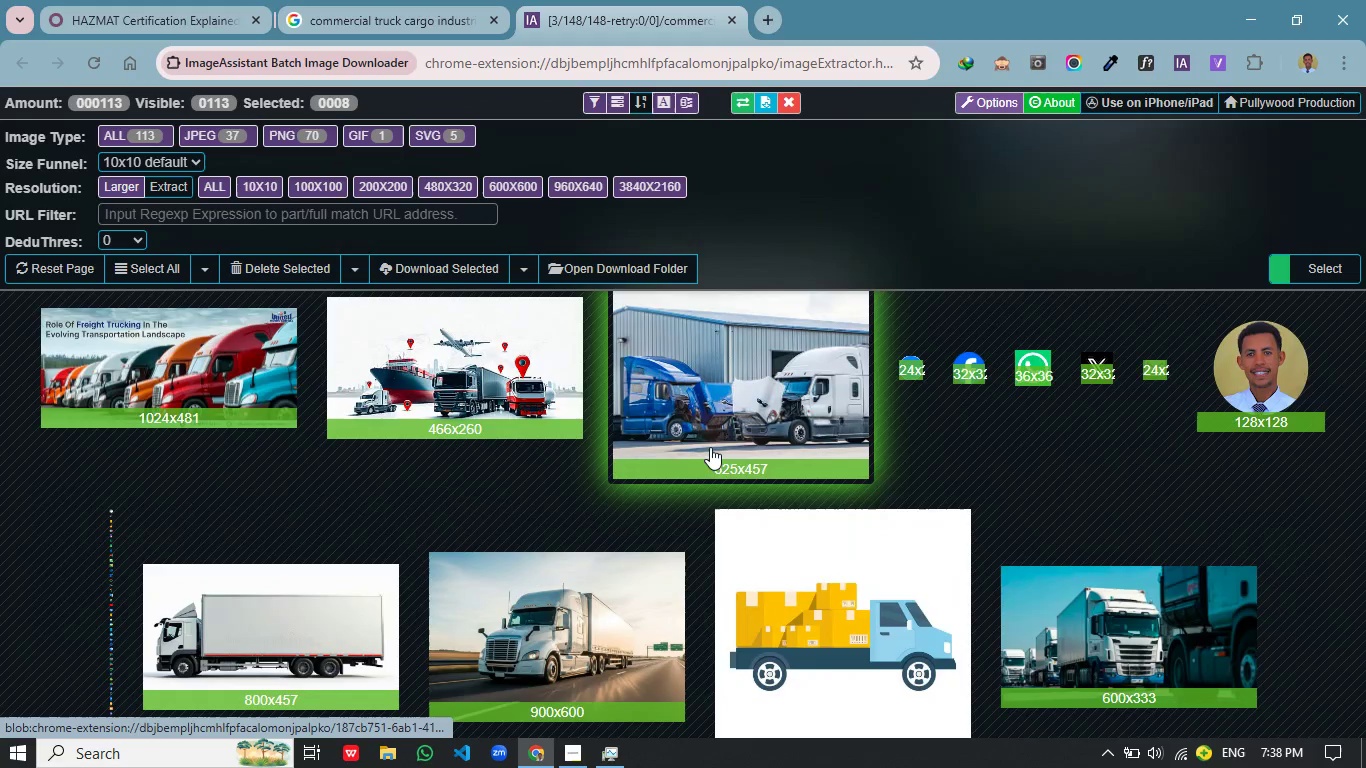 
wait(7.03)
 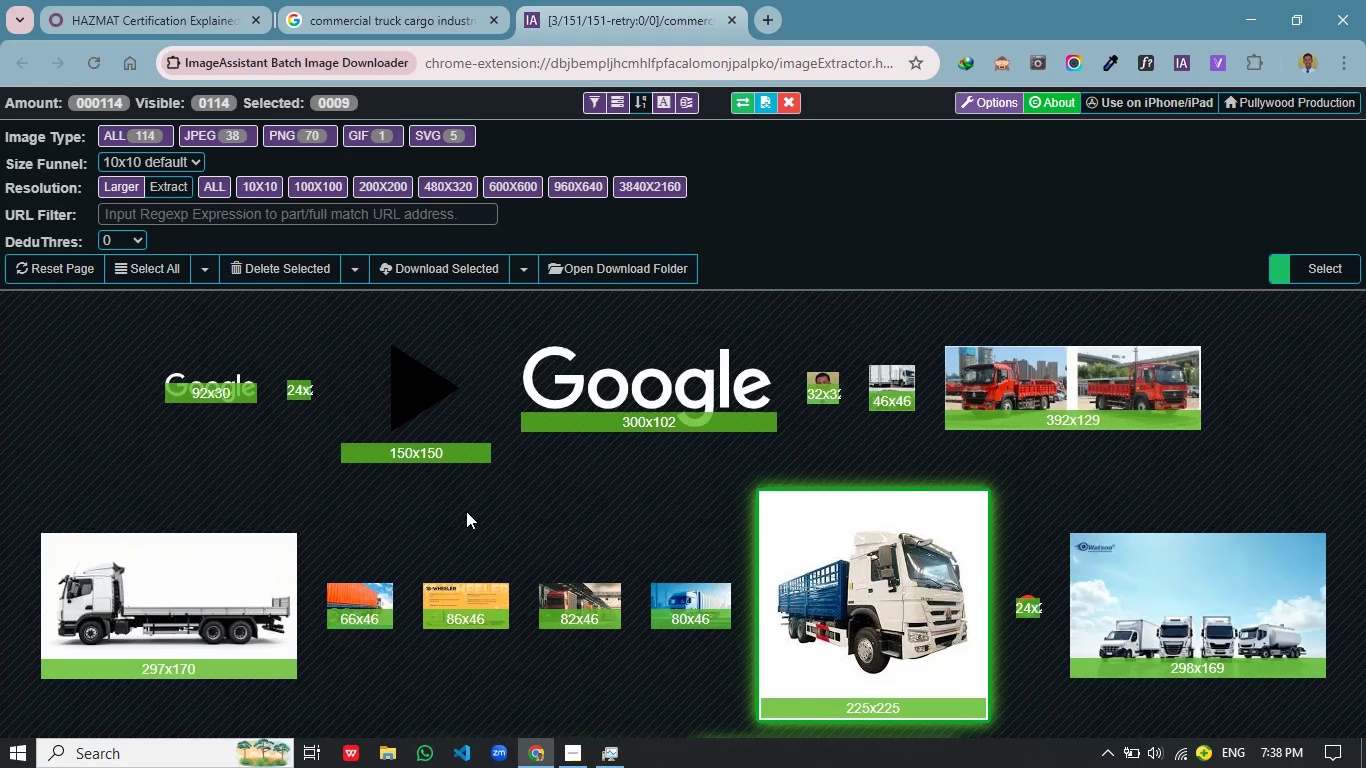 
left_click([1109, 539])
 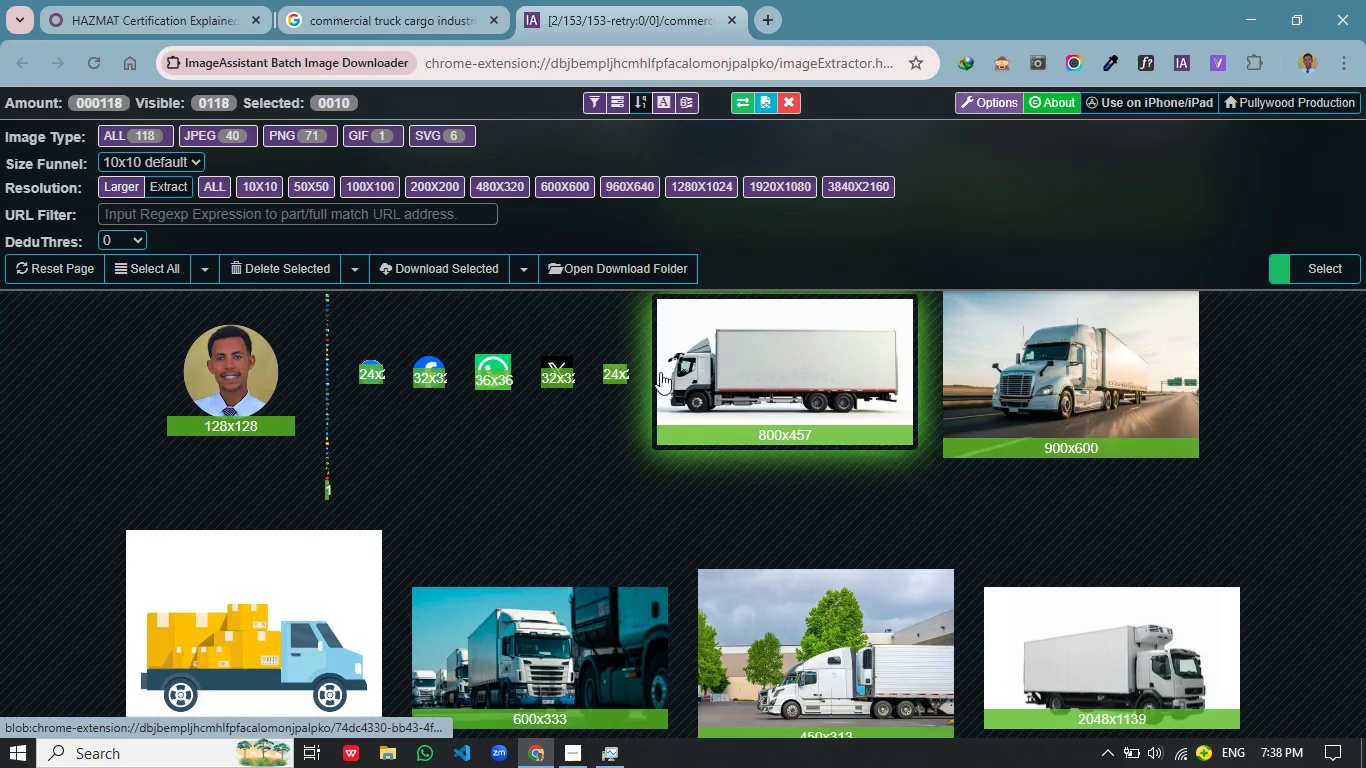 
scroll: coordinate [583, 536], scroll_direction: down, amount: 34.0
 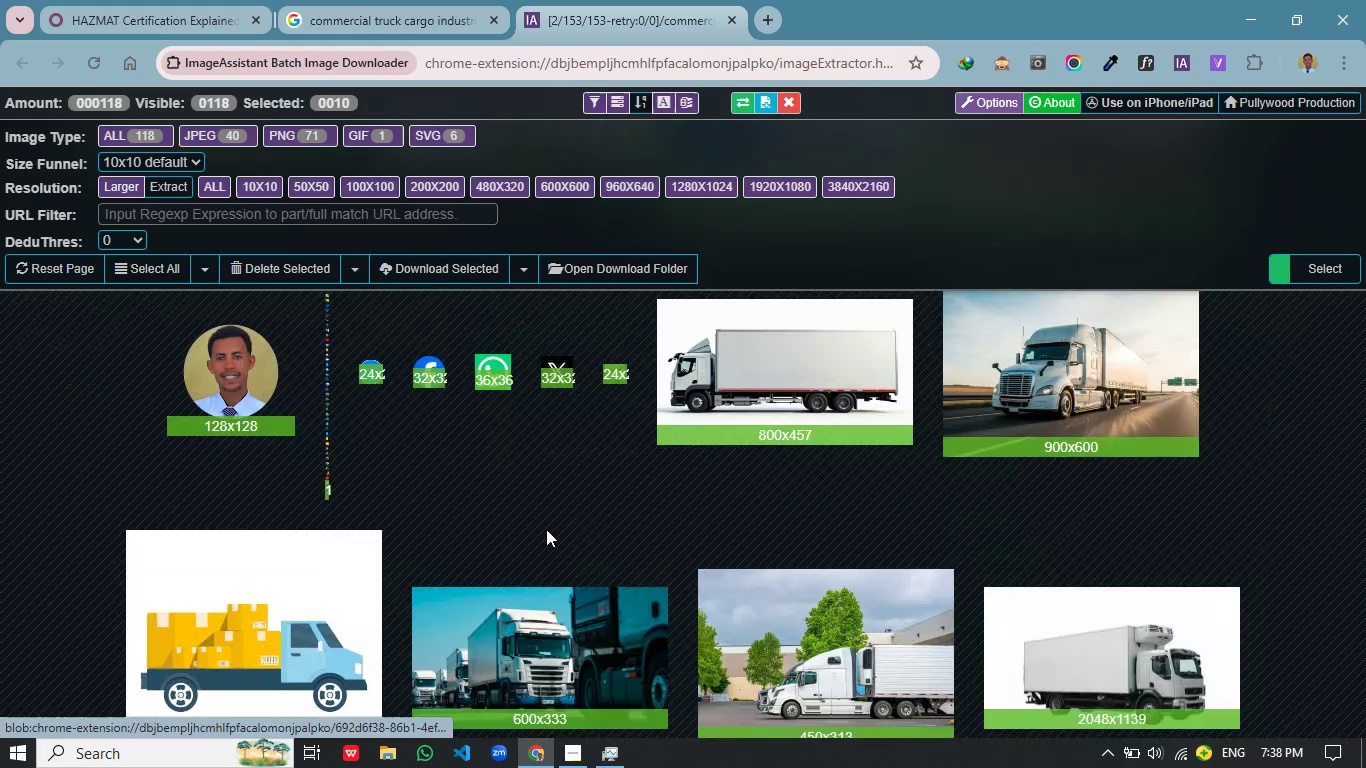 
left_click([448, 265])
 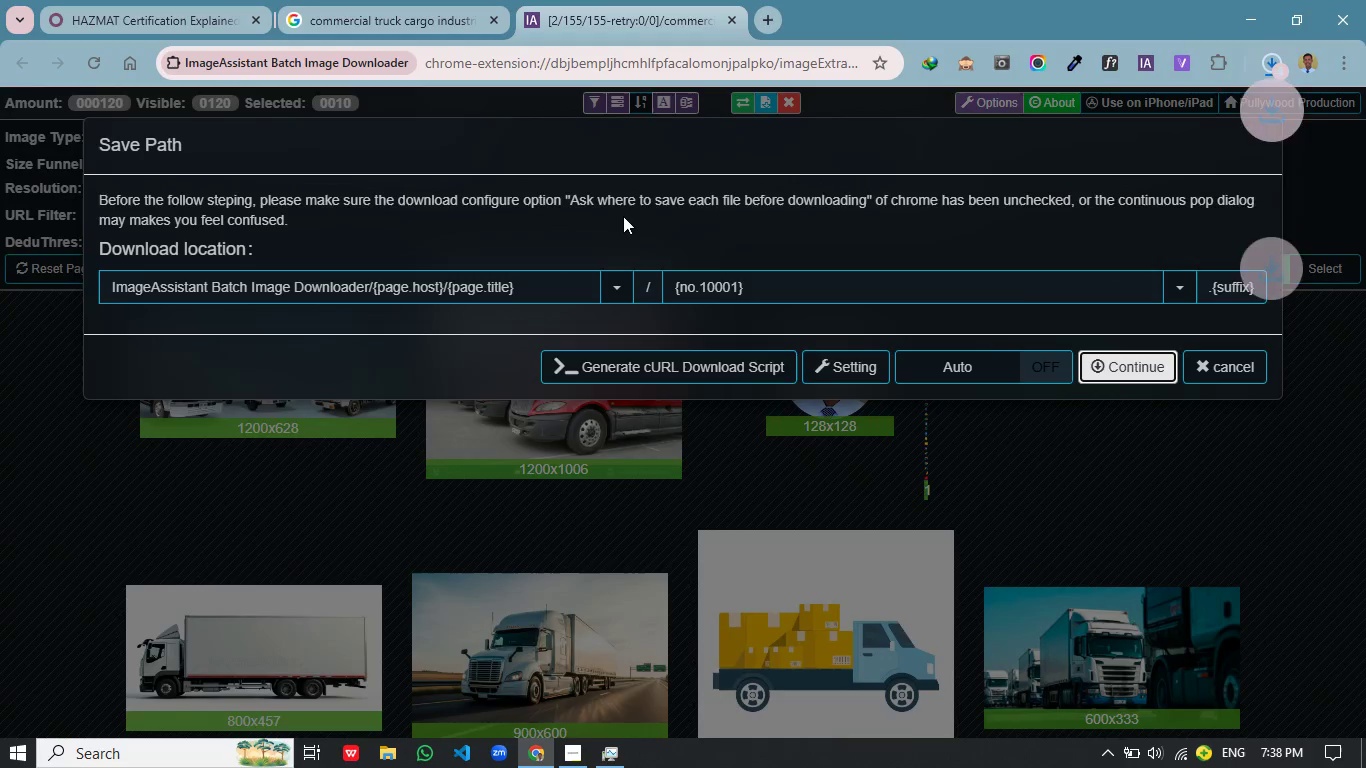 
mouse_move([106, 48])
 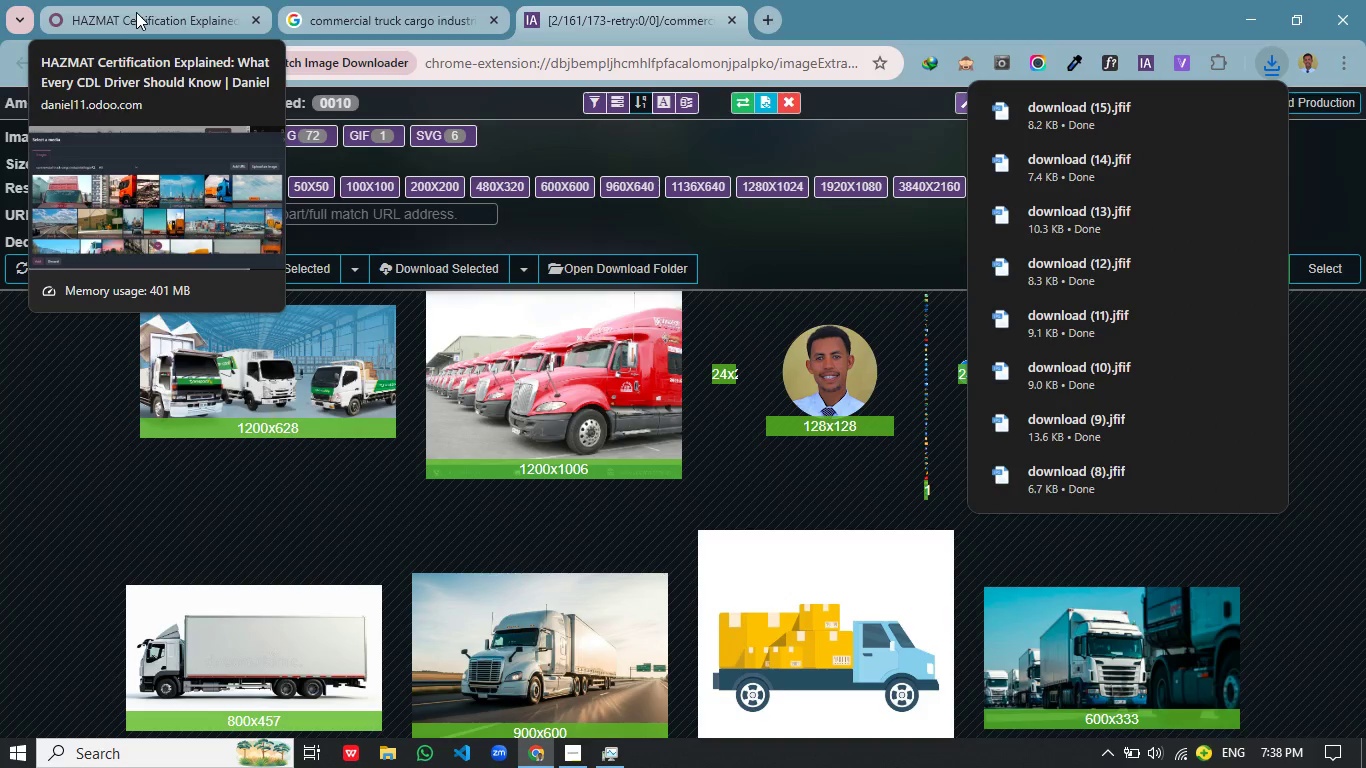 
left_click([136, 12])
 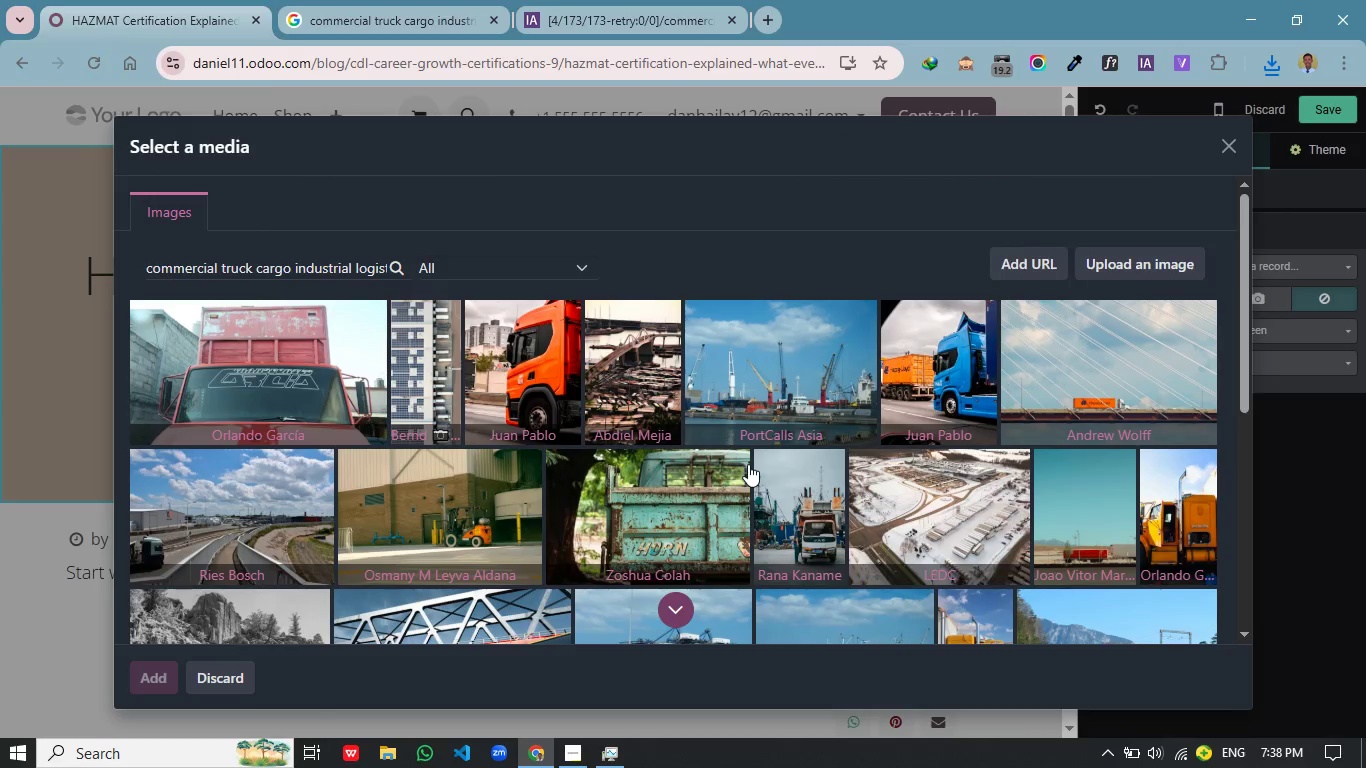 
left_click([1157, 265])
 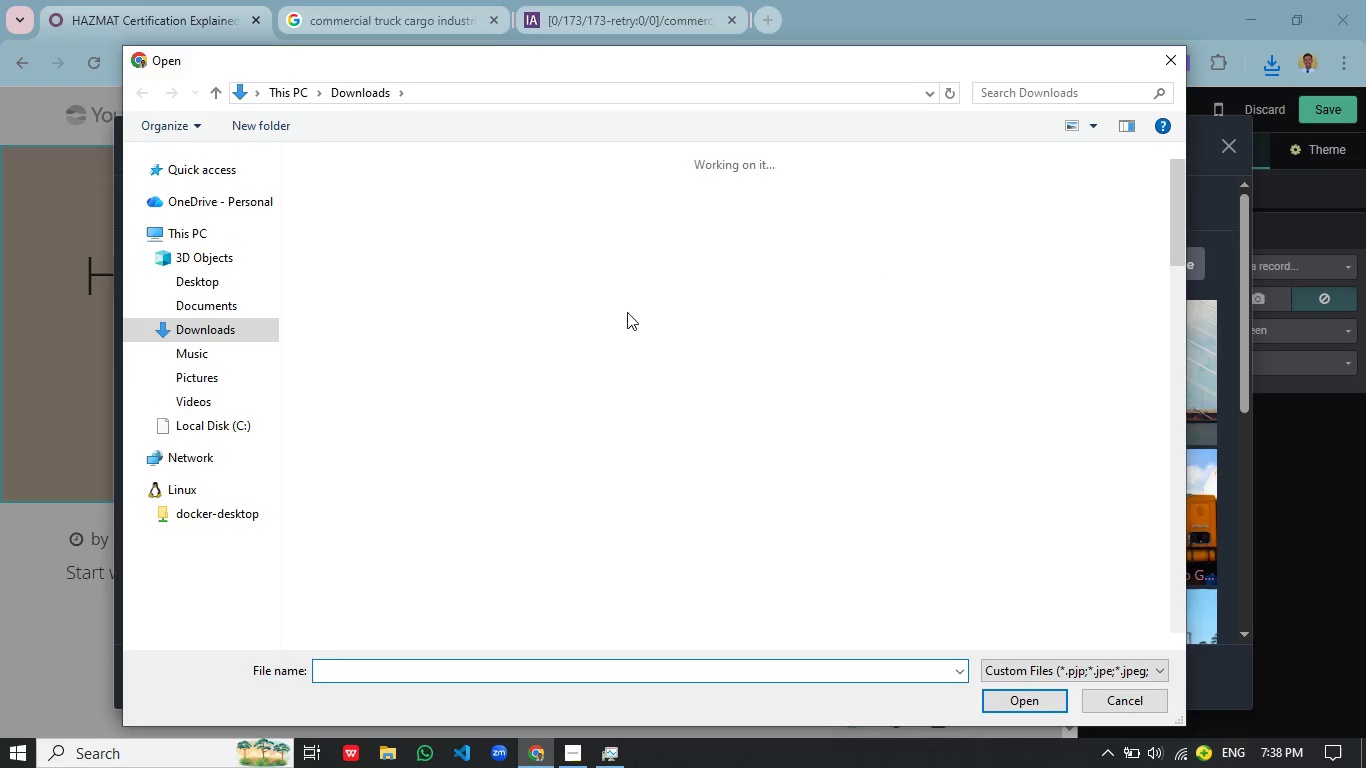 
scroll: coordinate [808, 440], scroll_direction: up, amount: 1.0
 